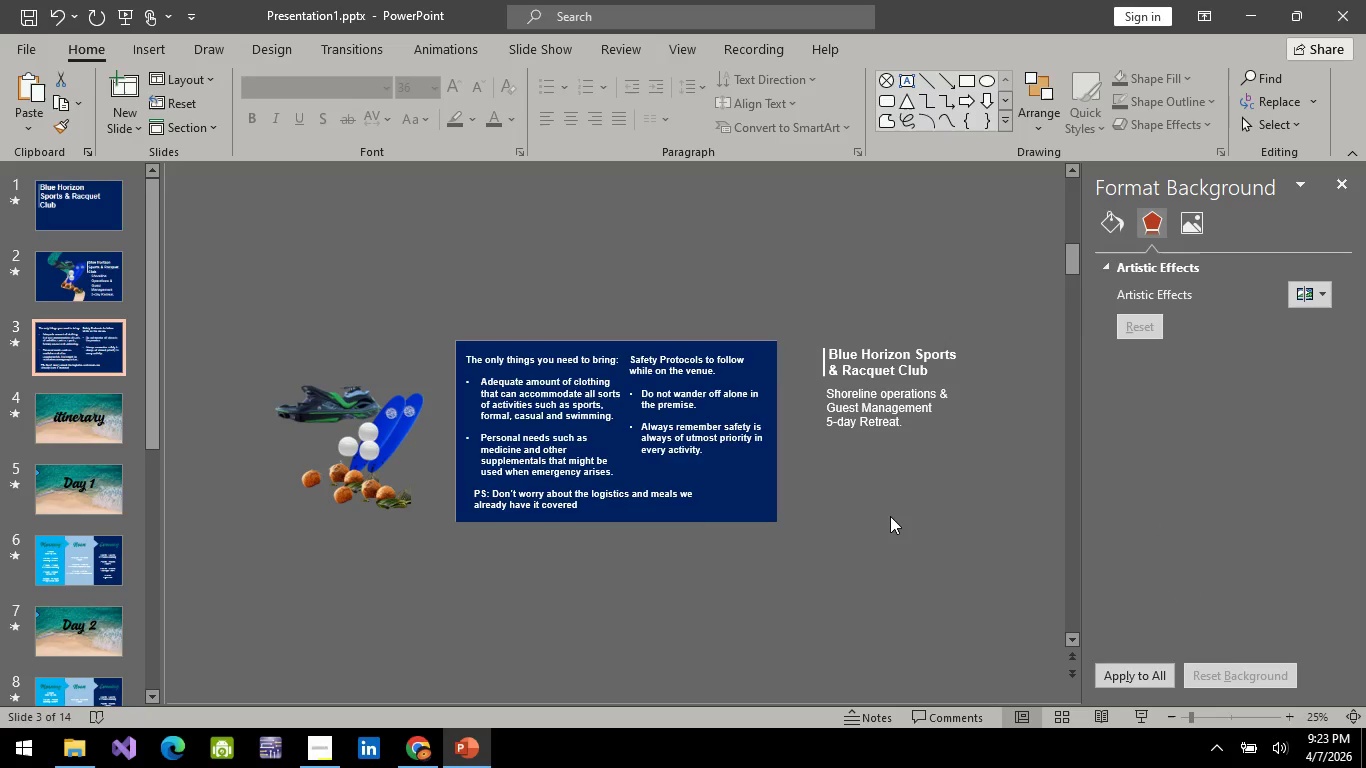 
key(Control+V)
 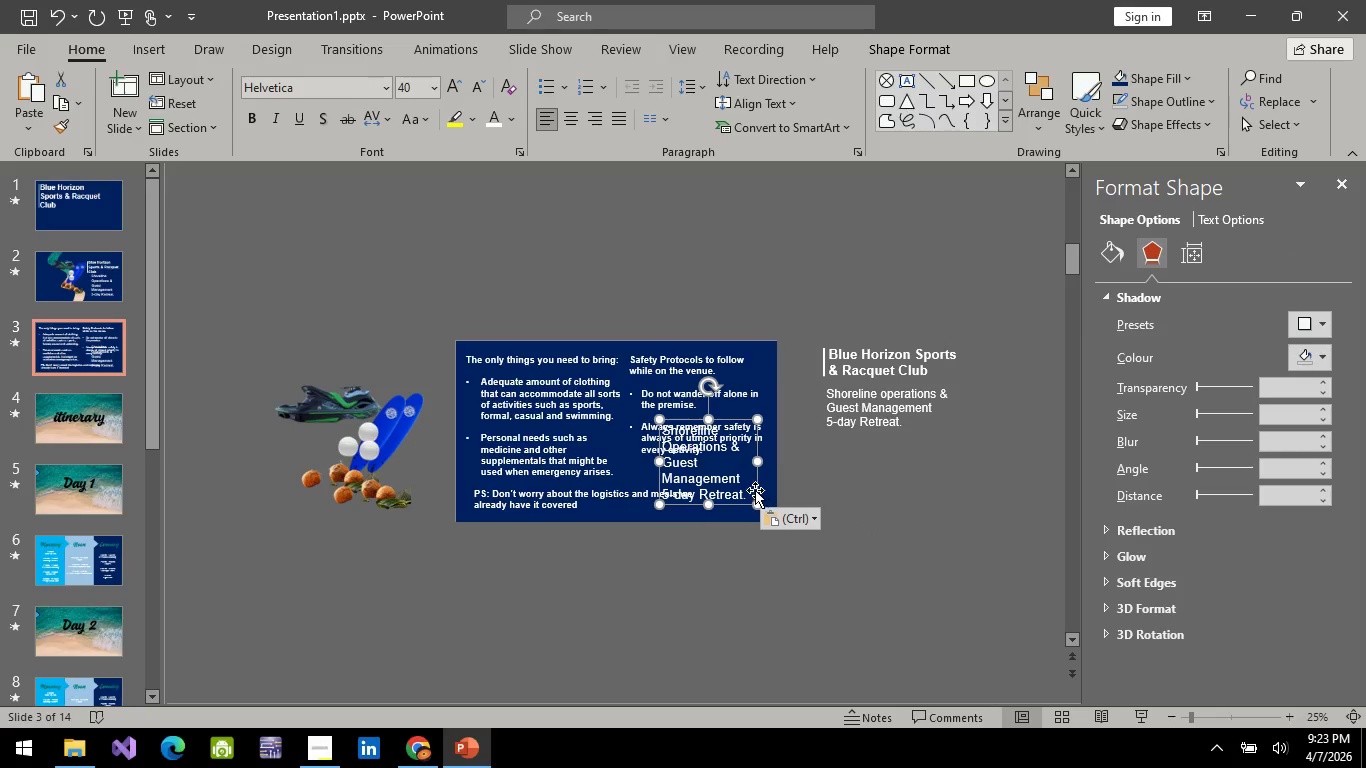 
left_click_drag(start_coordinate=[756, 489], to_coordinate=[910, 531])
 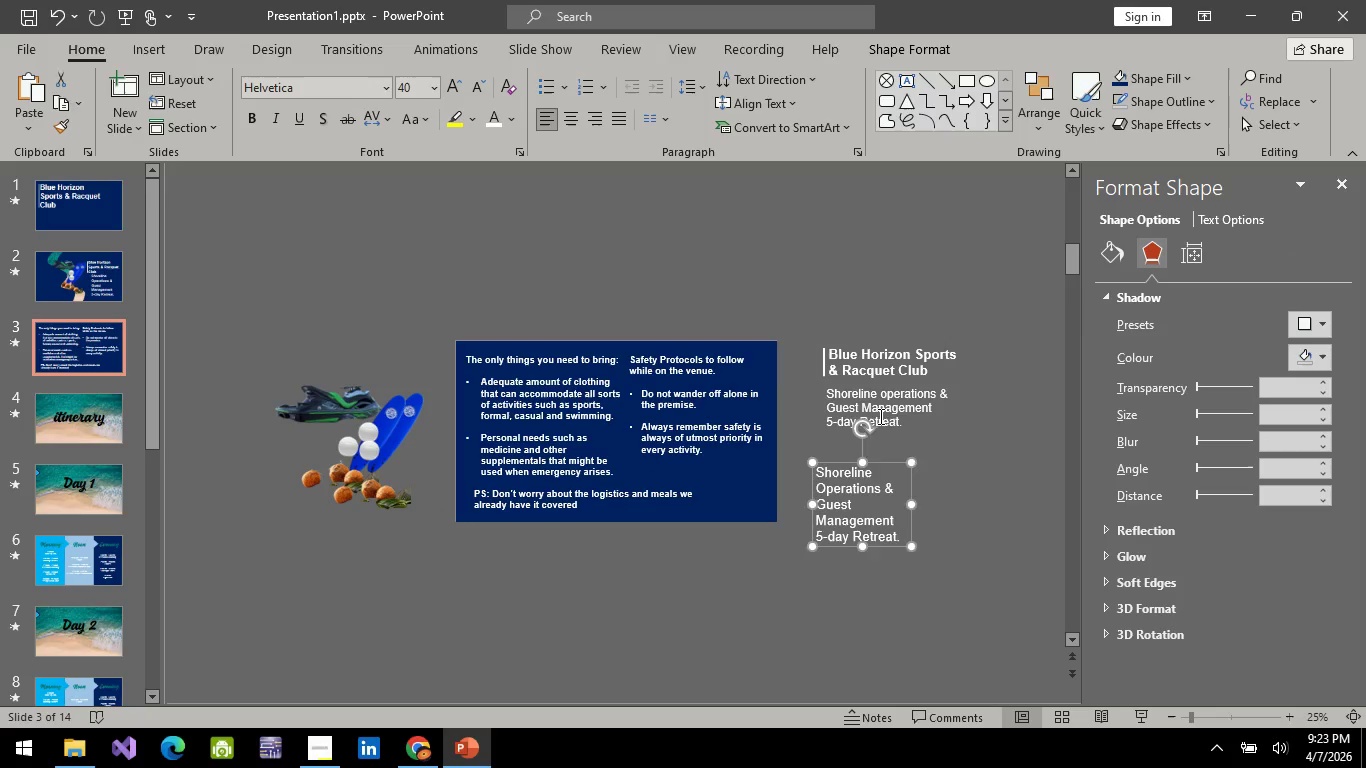 
left_click([879, 416])
 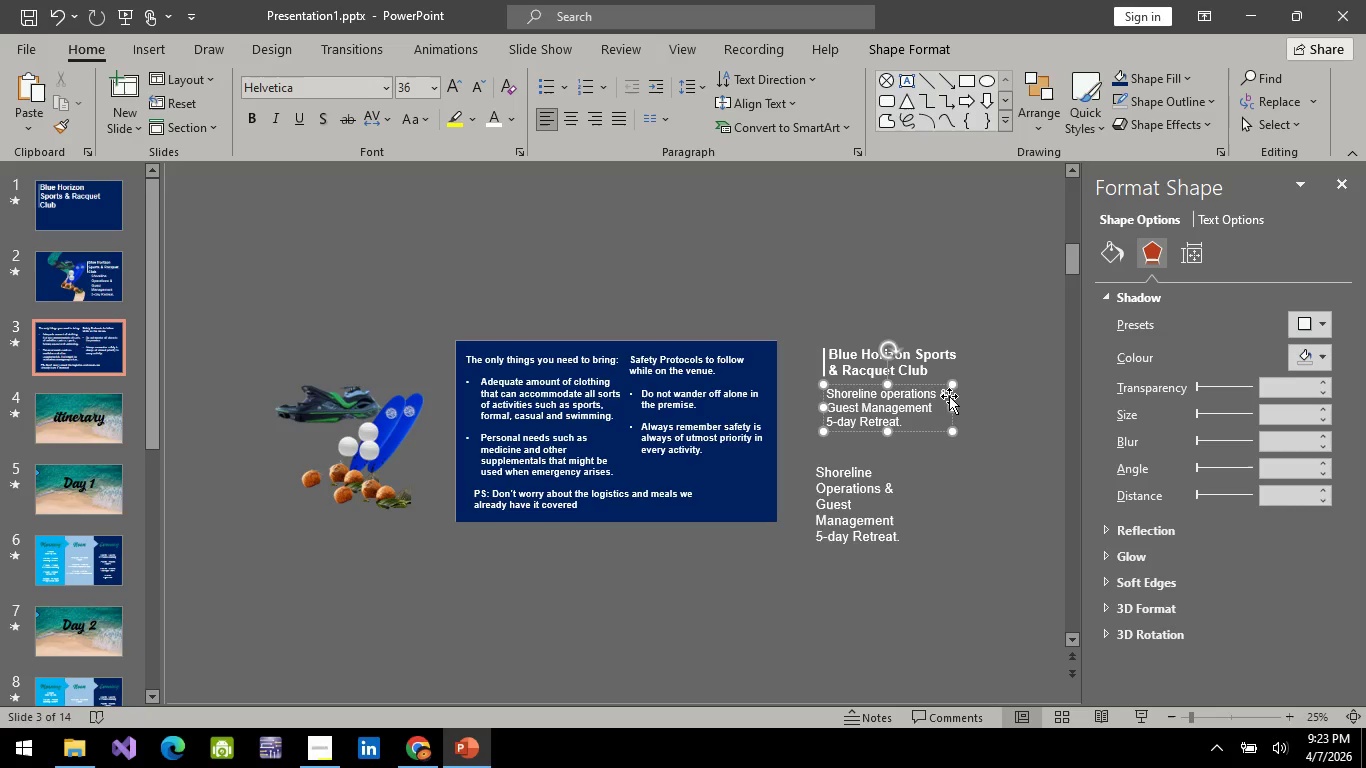 
left_click([950, 396])
 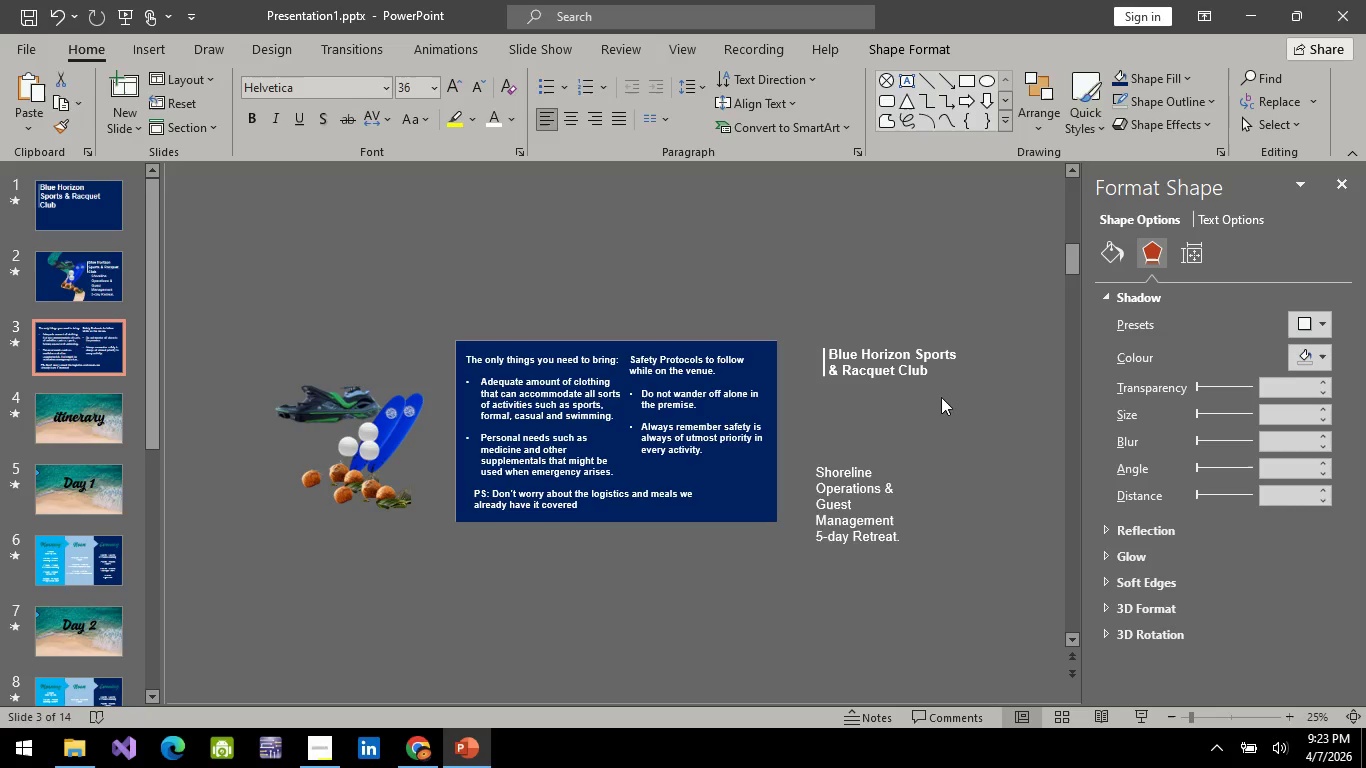 
key(Delete)
 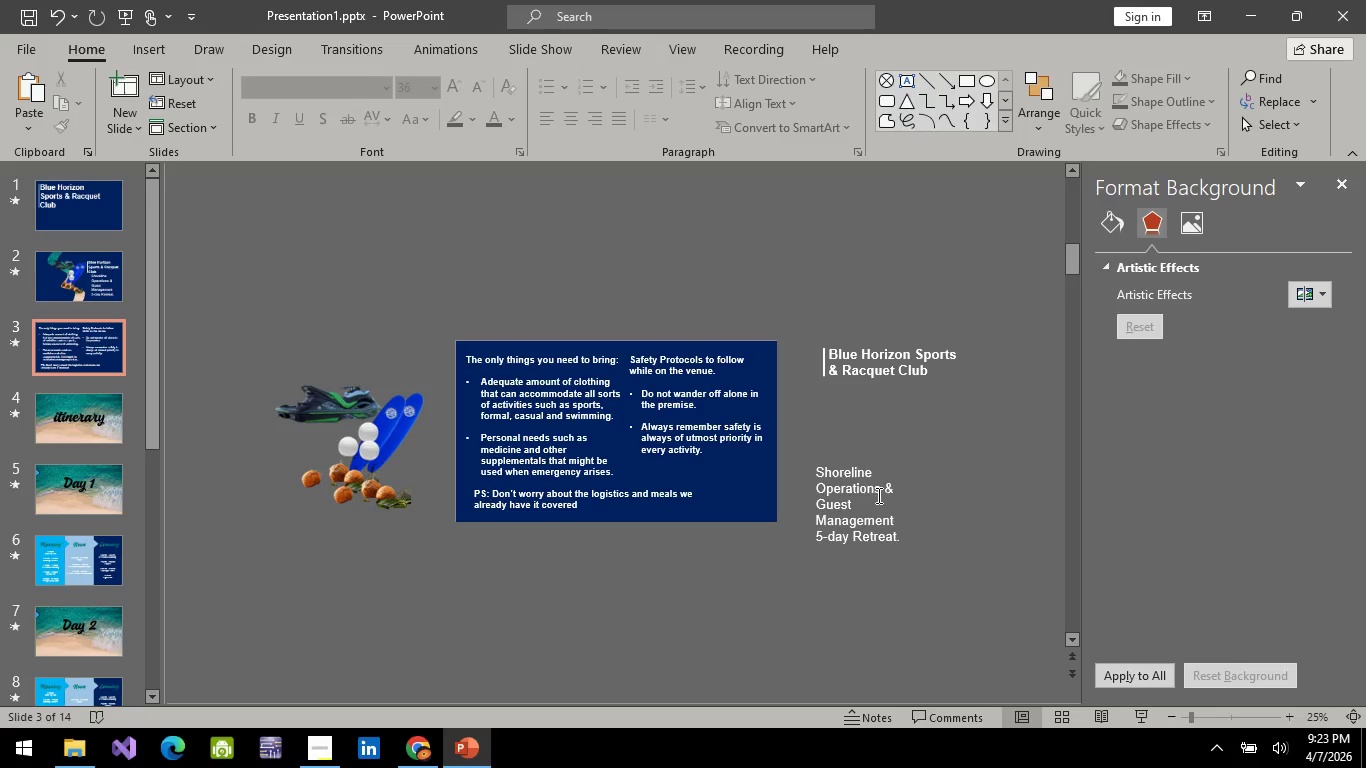 
left_click([877, 495])
 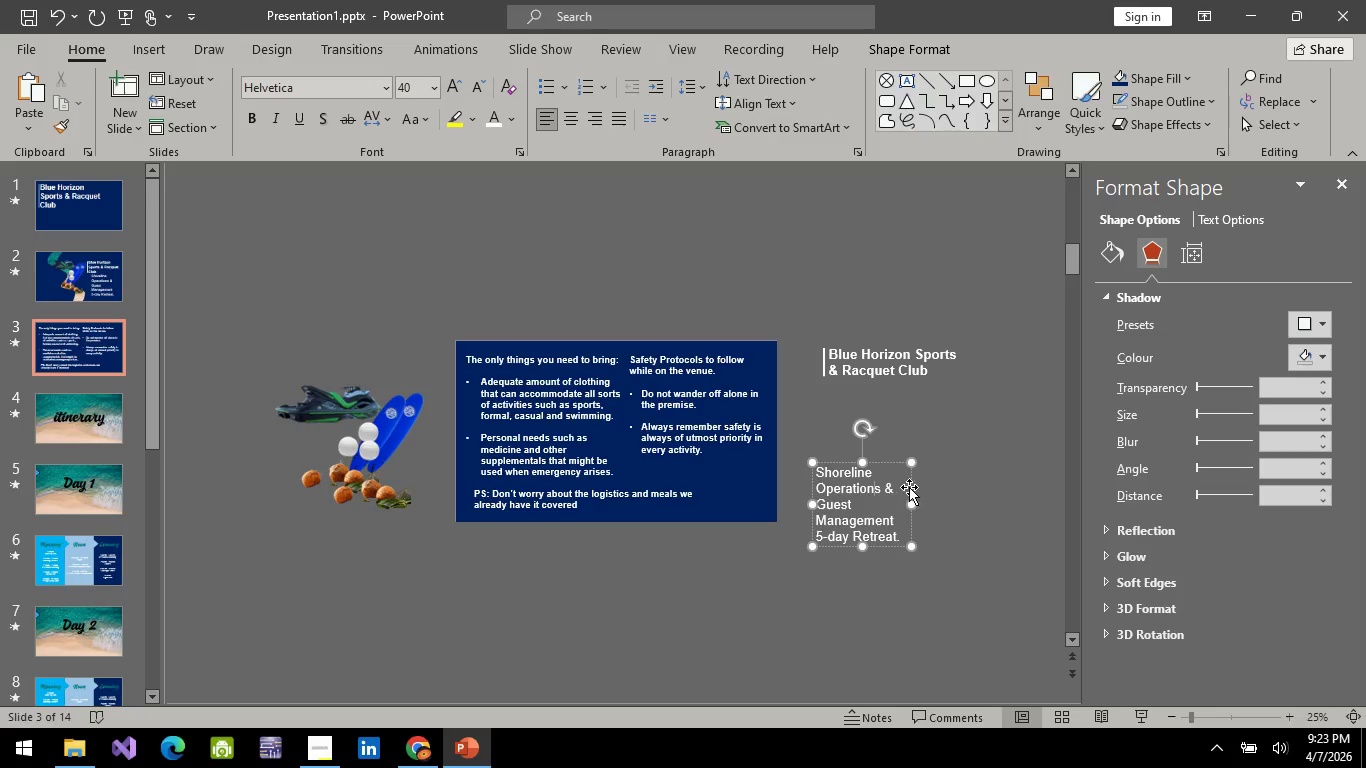 
left_click_drag(start_coordinate=[909, 487], to_coordinate=[910, 446])
 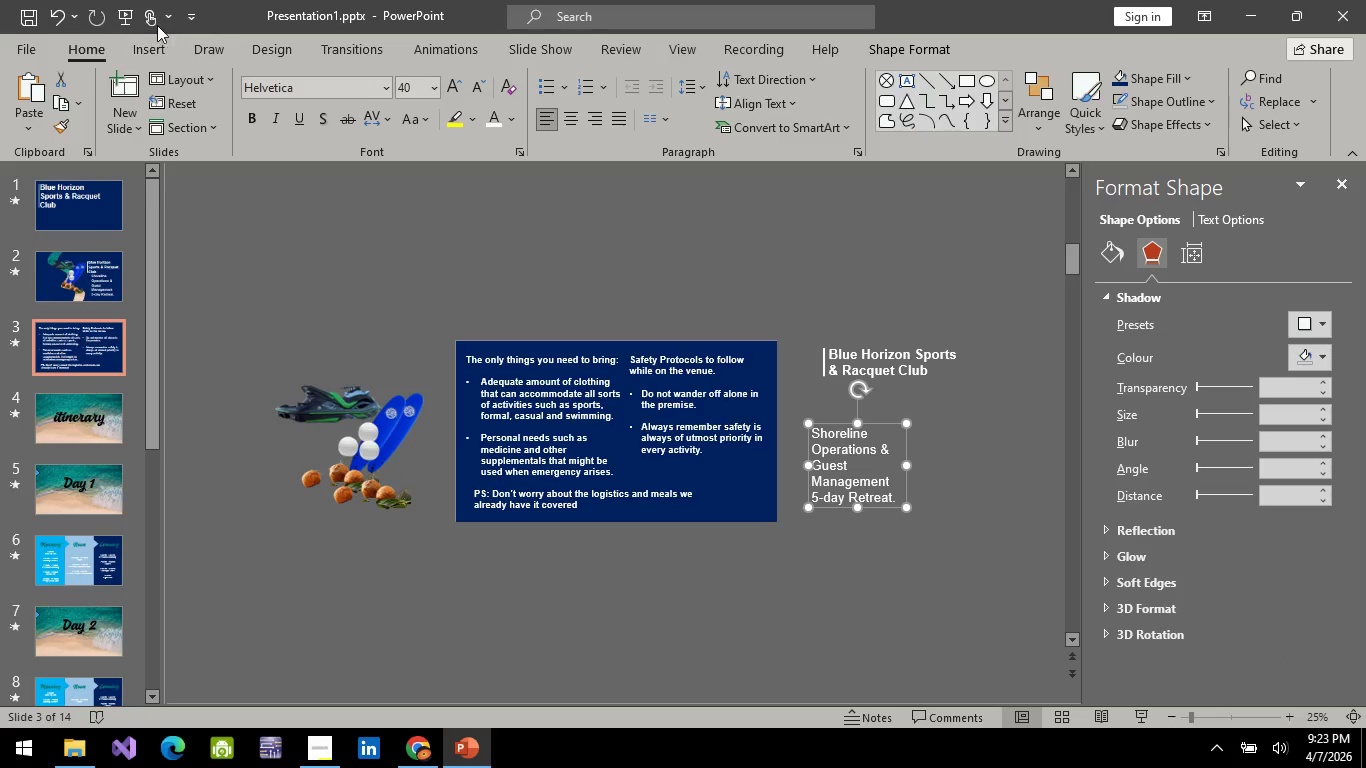 
left_click([124, 13])
 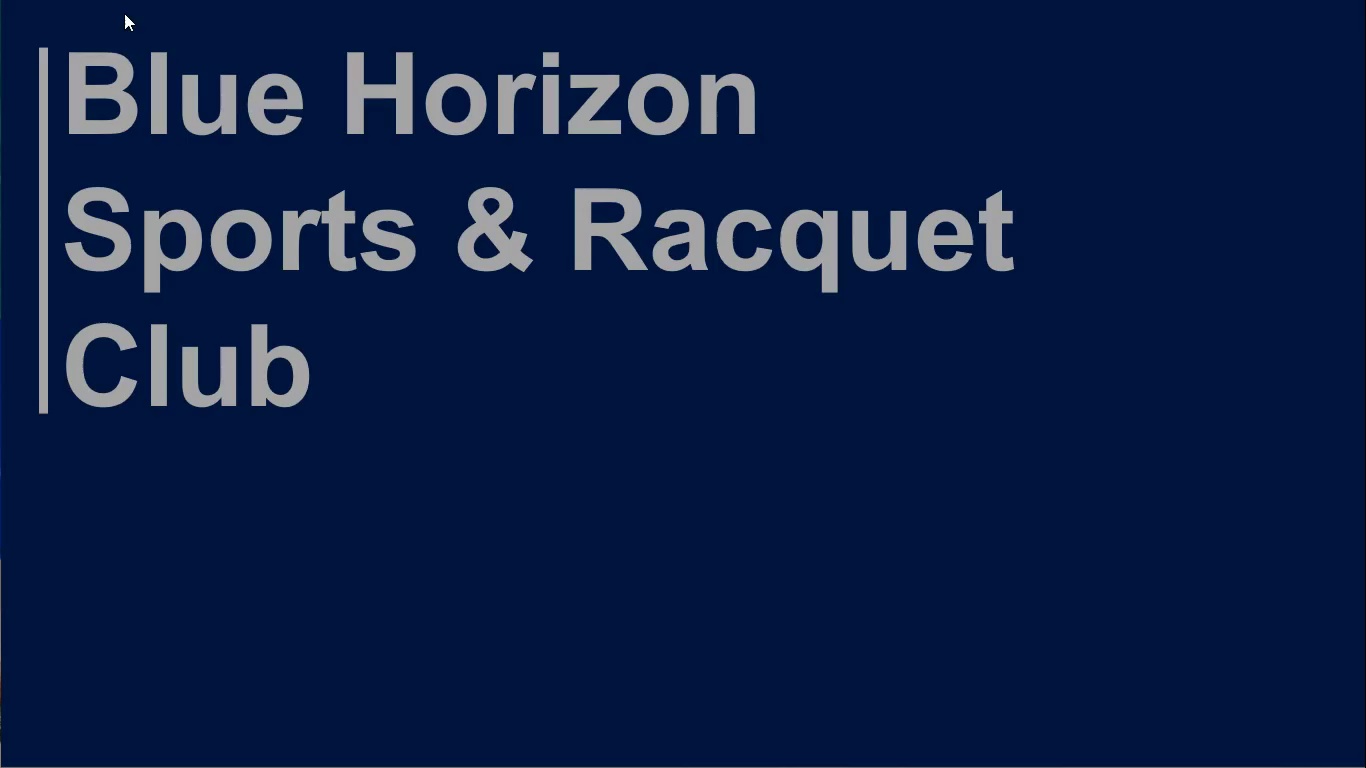 
key(Space)
 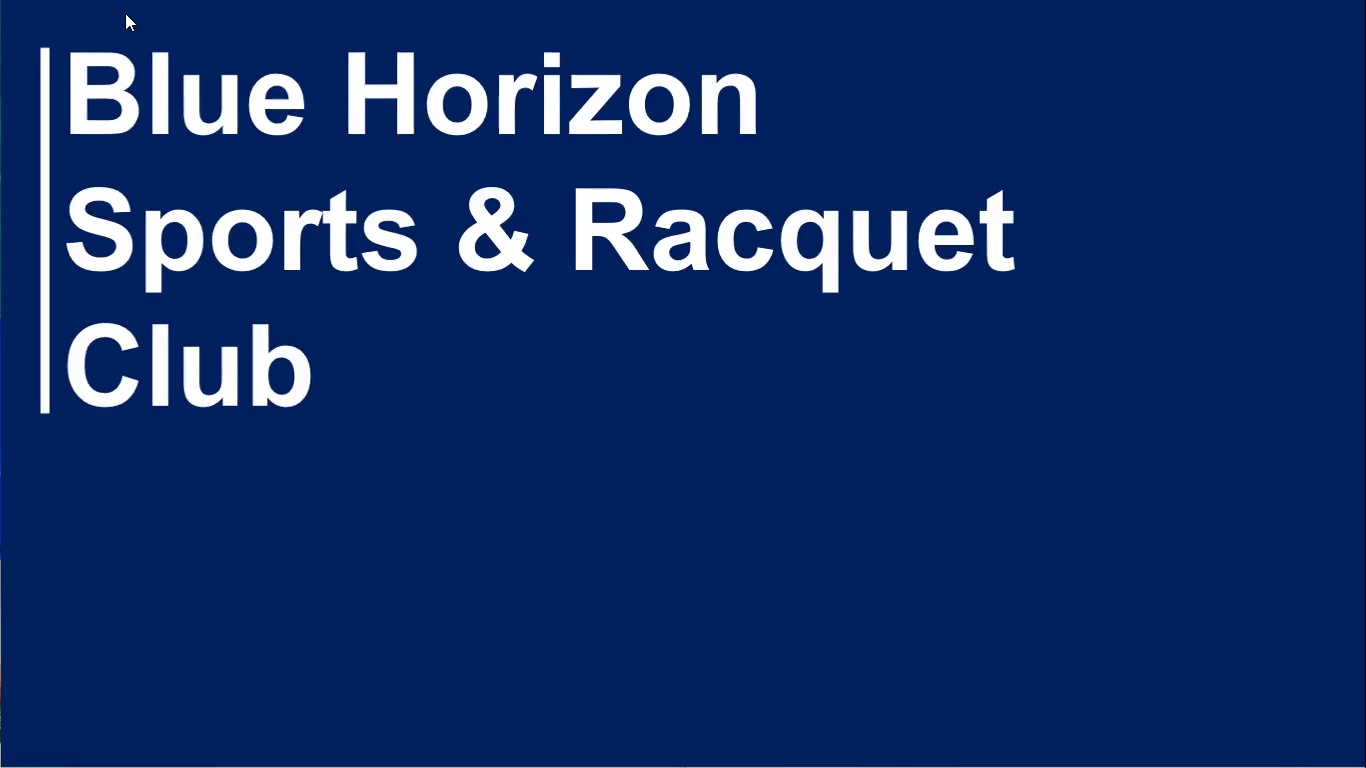 
key(Space)
 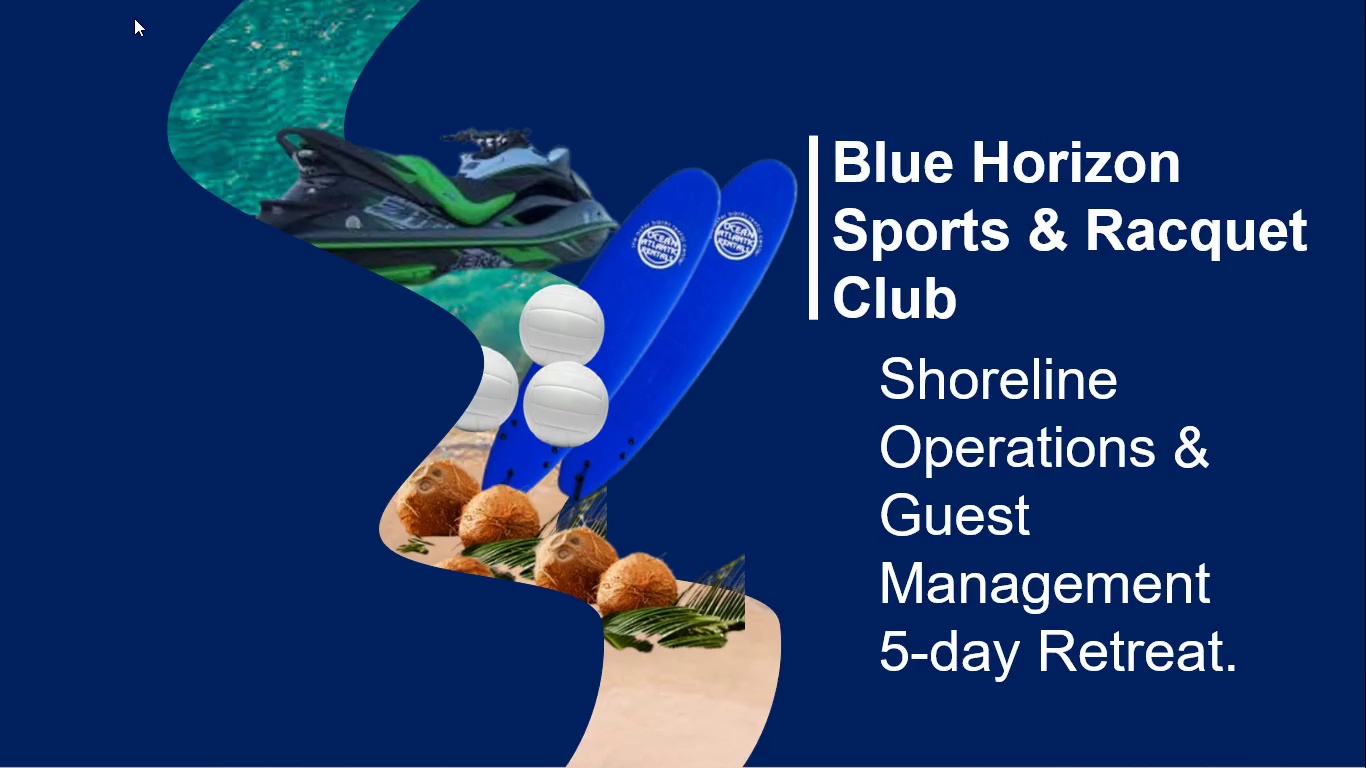 
key(Space)
 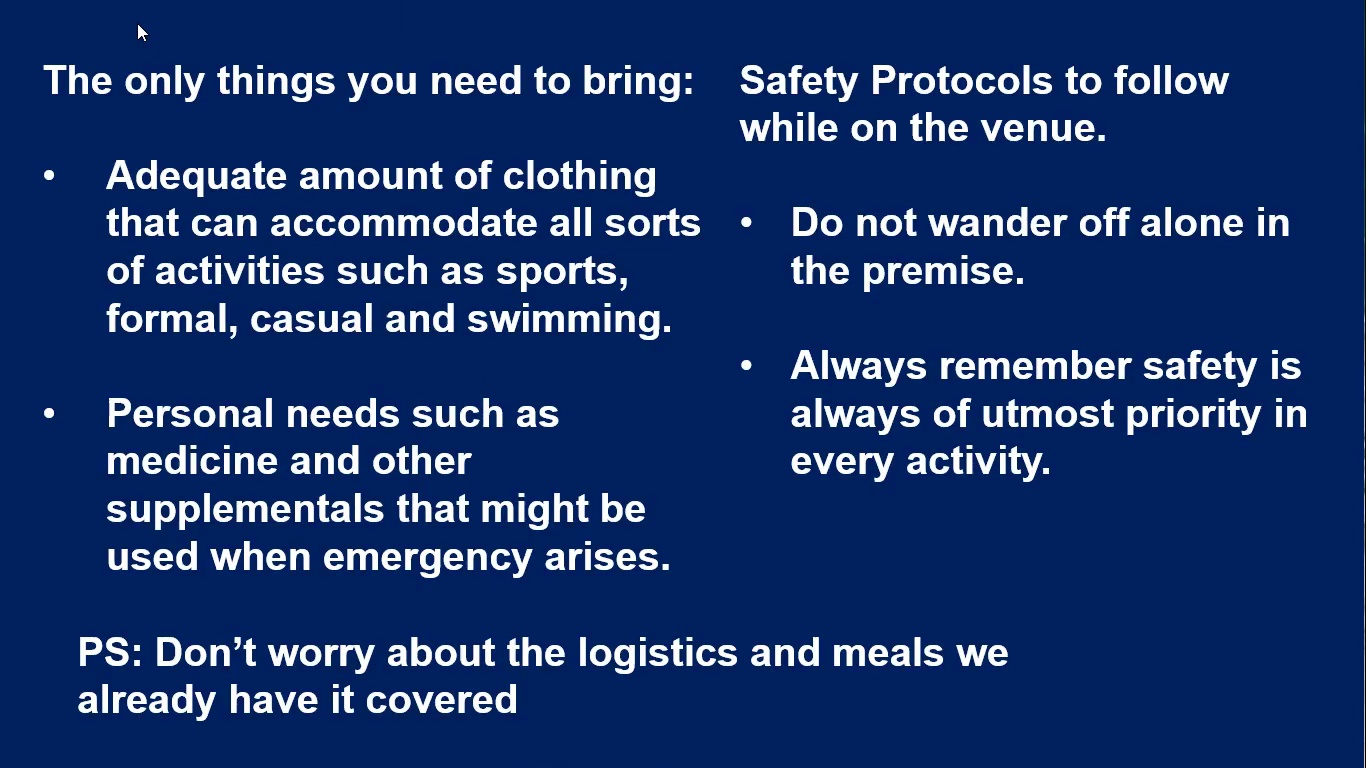 
key(Escape)
 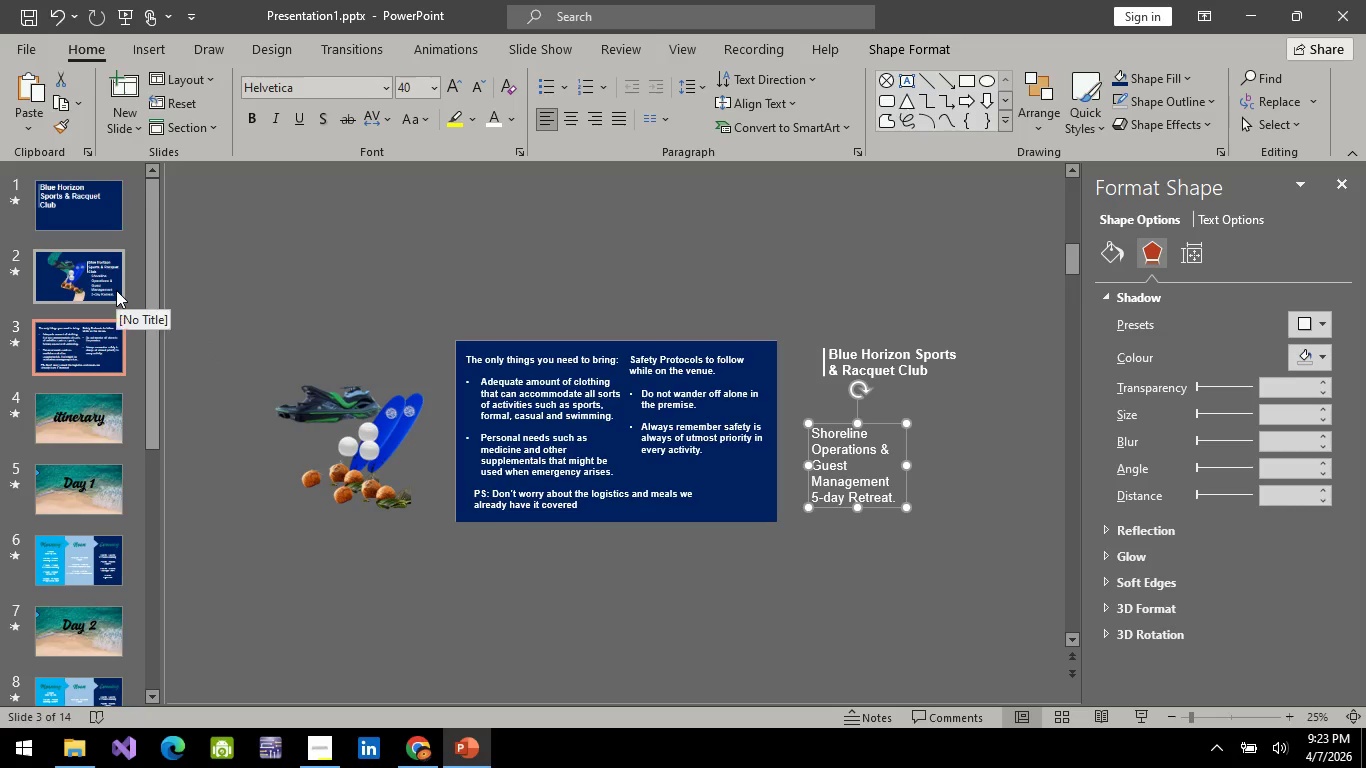 
left_click([108, 281])
 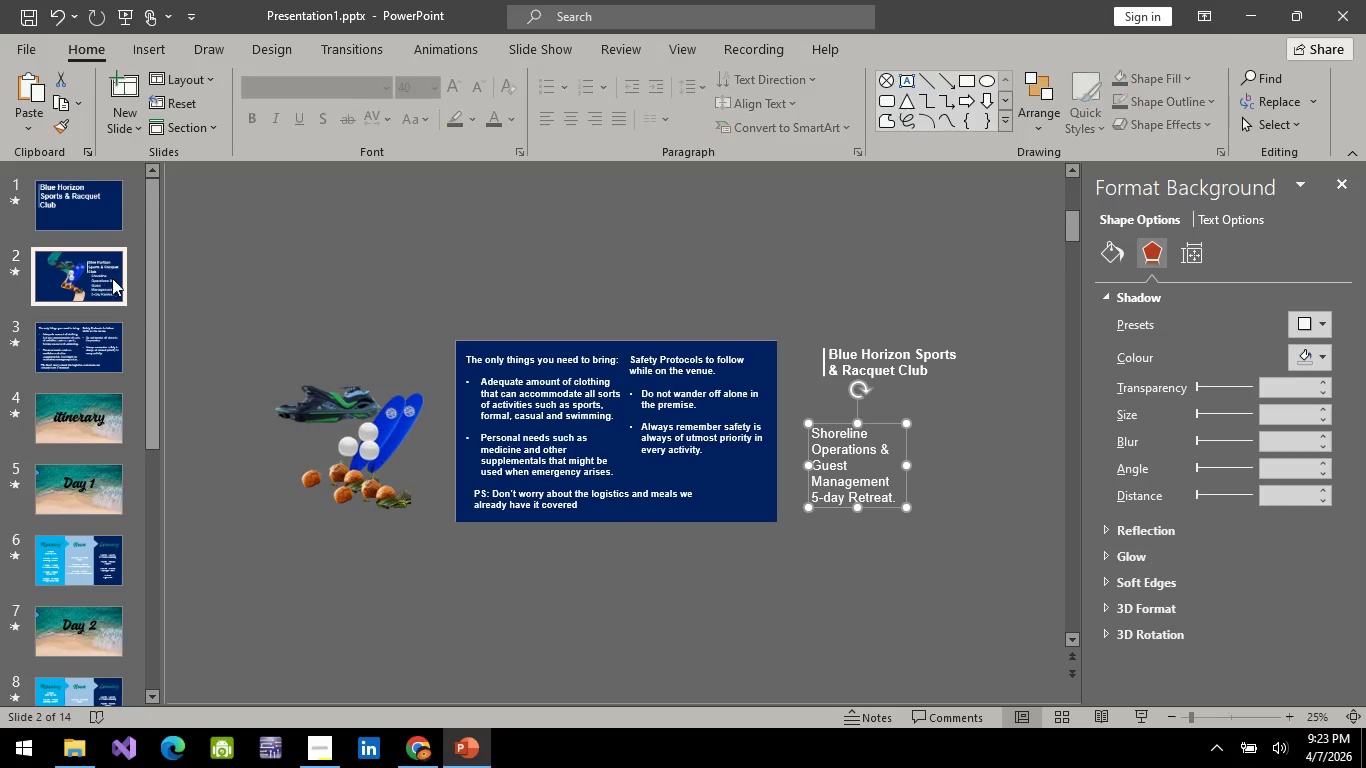 
mouse_move([794, 308])
 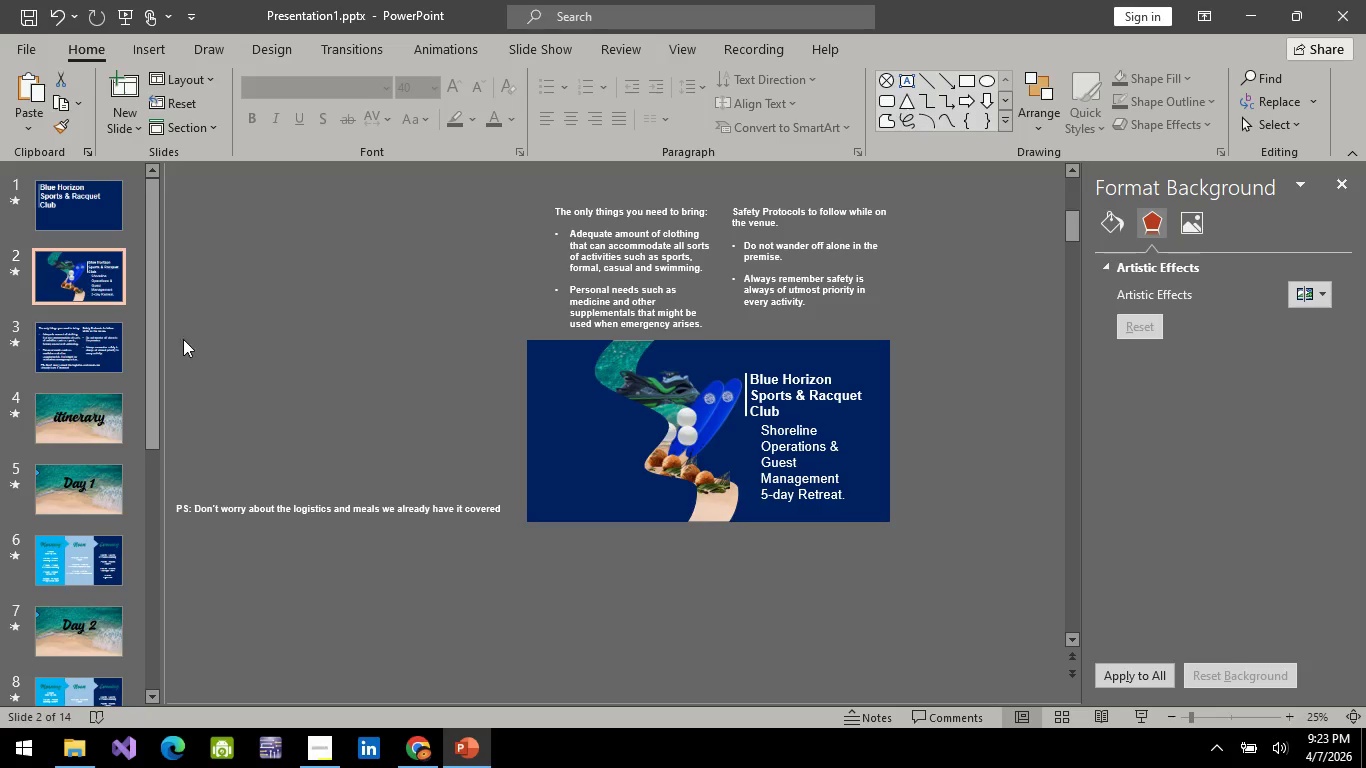 
left_click([75, 353])
 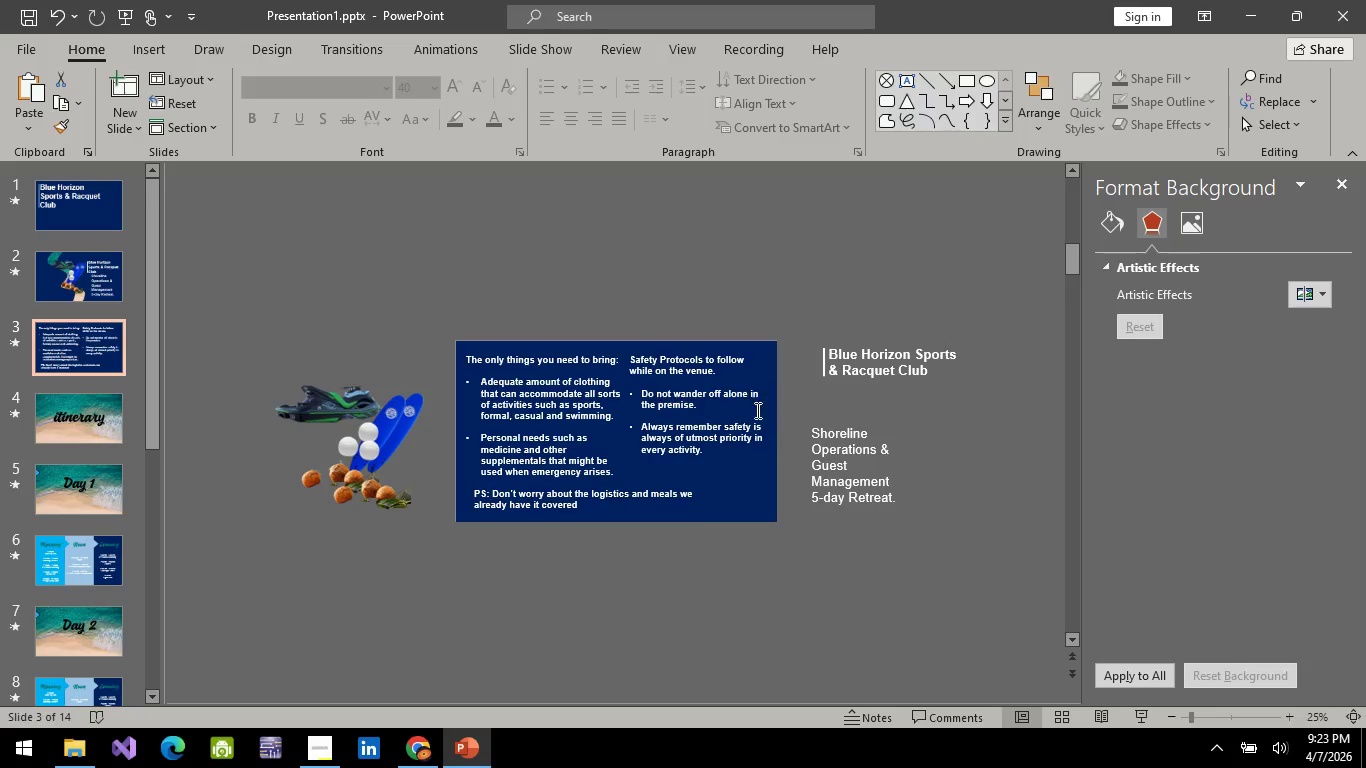 
left_click([731, 422])
 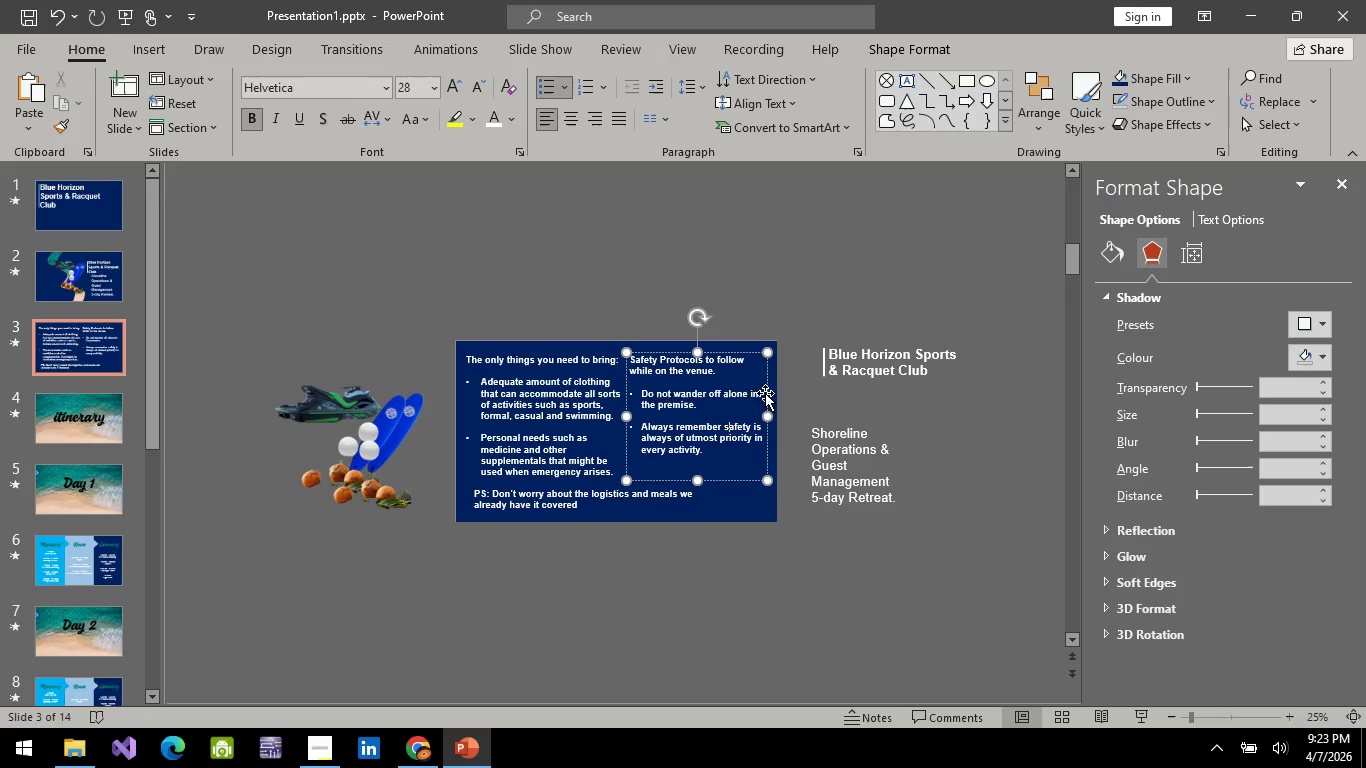 
left_click([765, 392])
 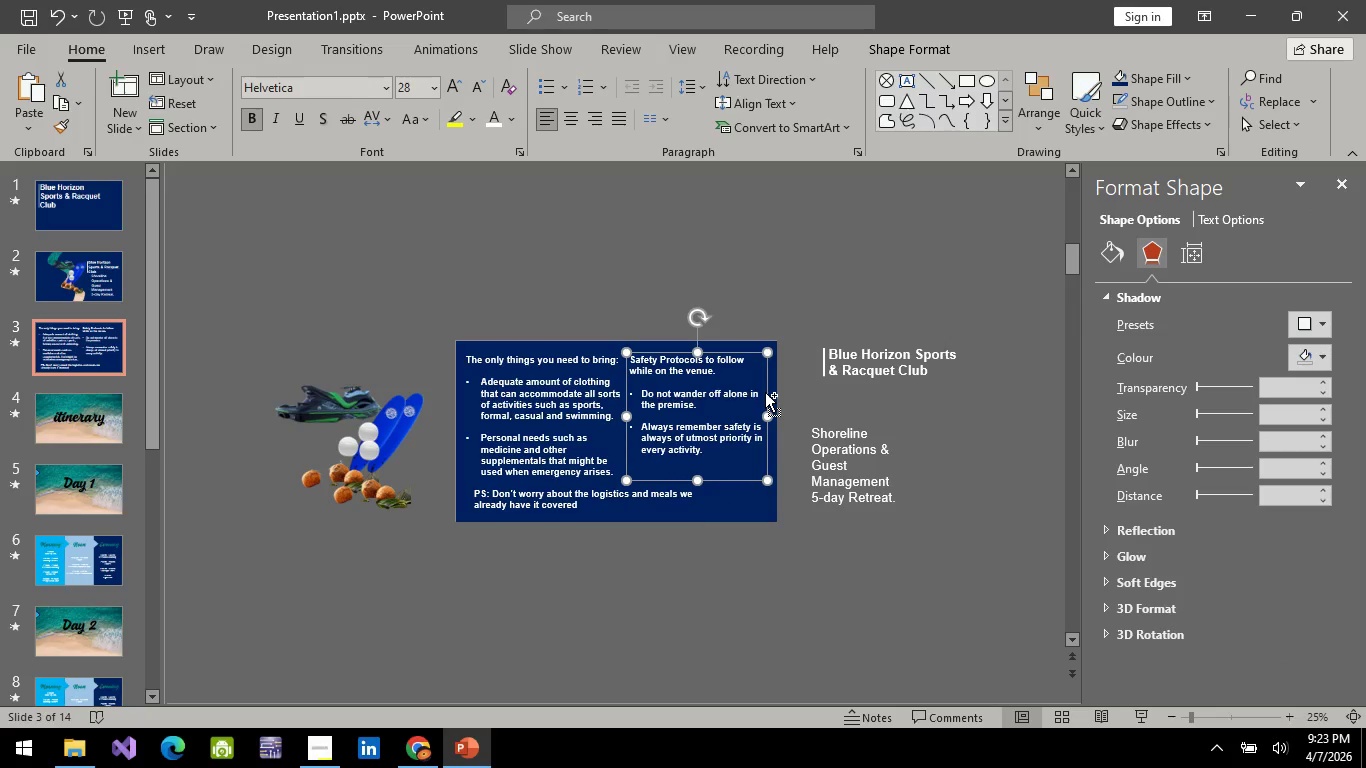 
key(Control+C)
 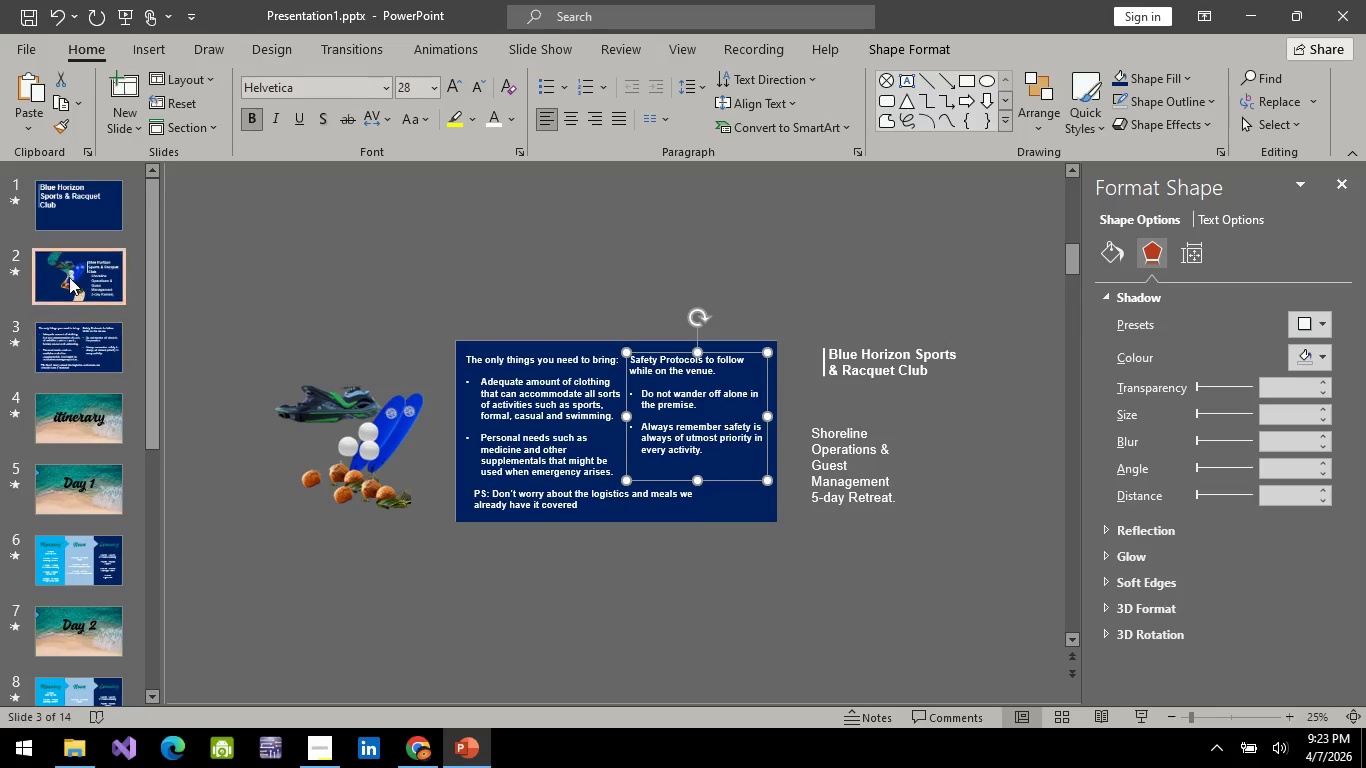 
left_click([69, 277])
 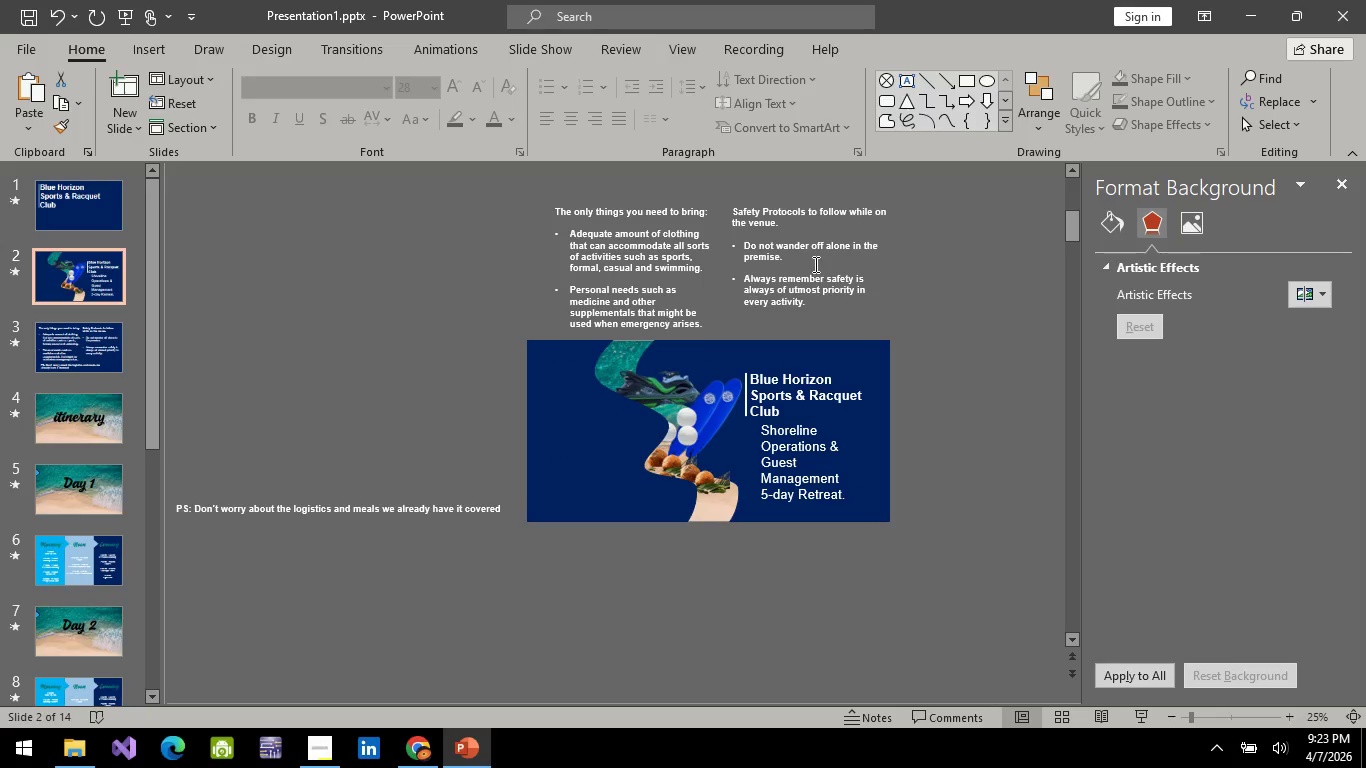 
left_click([823, 263])
 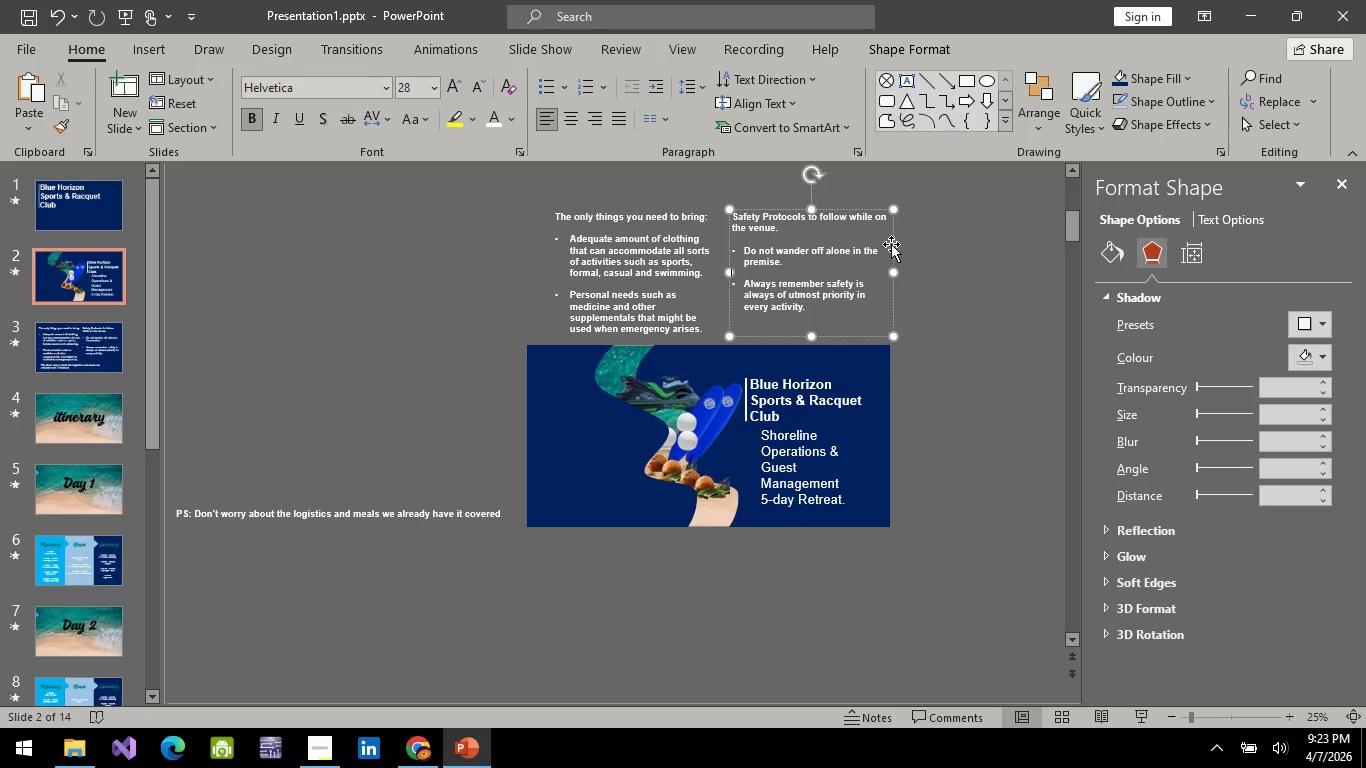 
left_click([891, 244])
 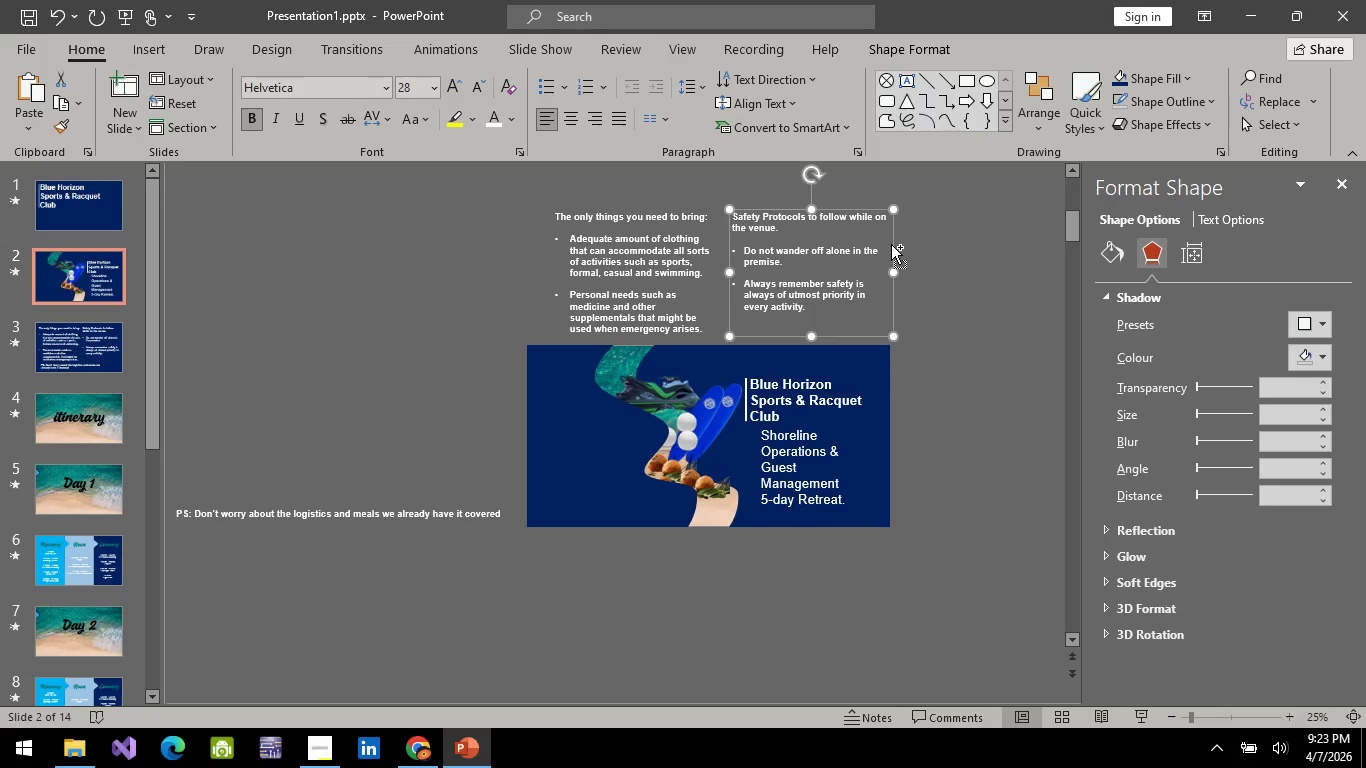 
hold_key(key=ControlLeft, duration=0.36)
 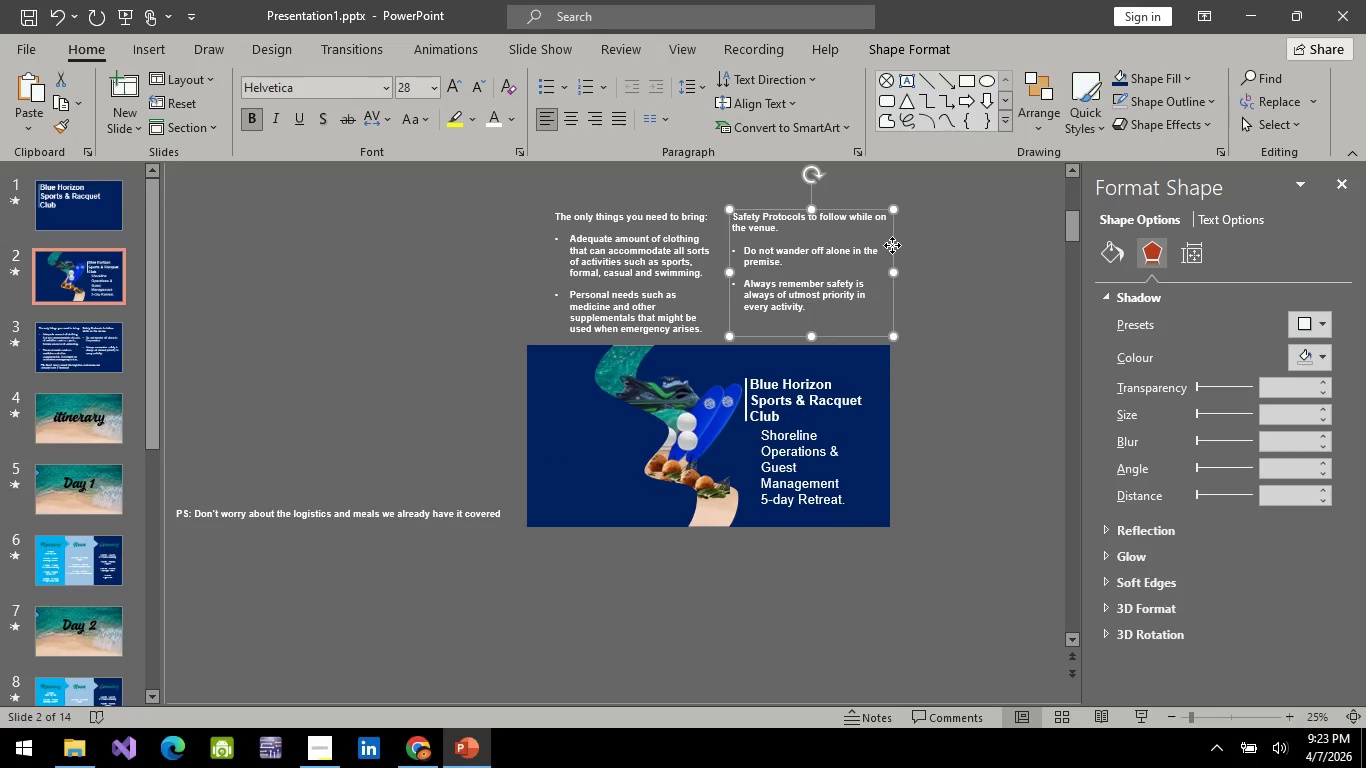 
left_click([892, 245])
 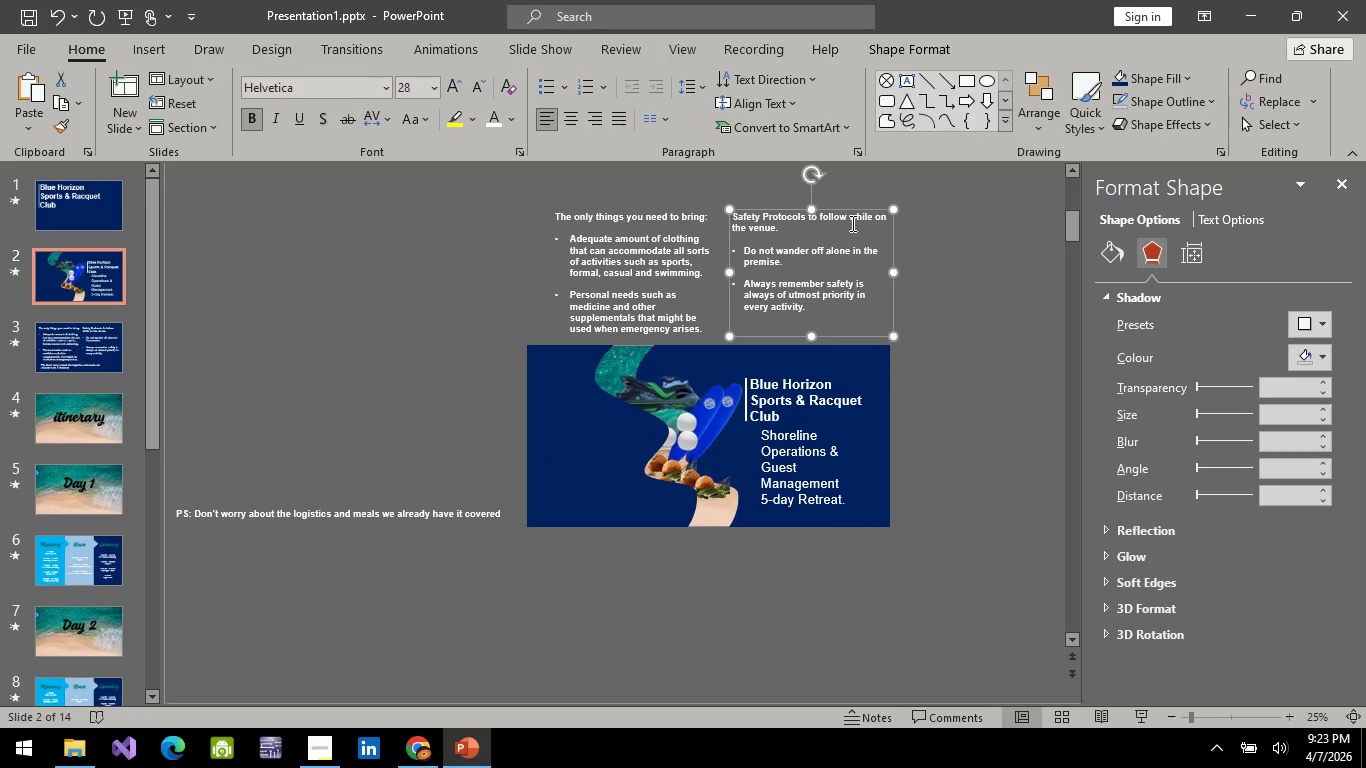 
key(Delete)
 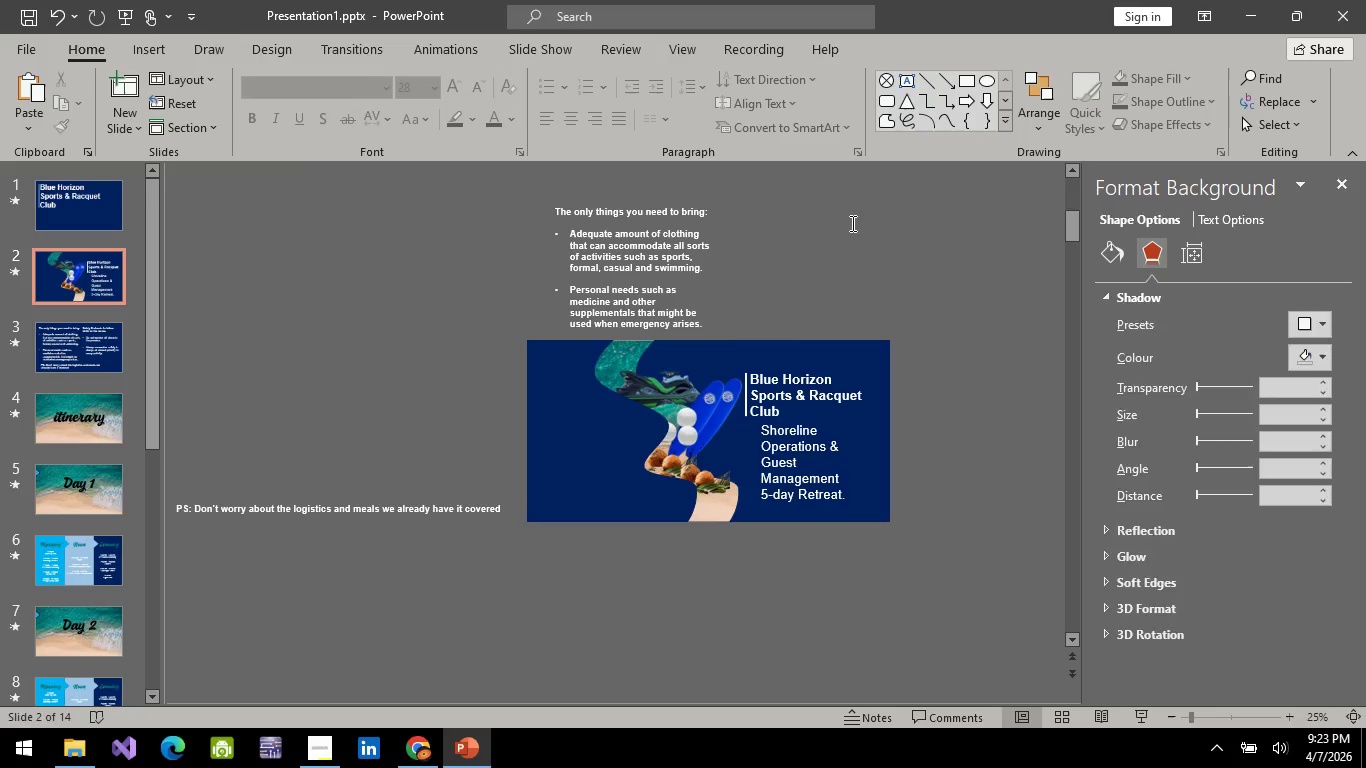 
key(Control+ControlLeft)
 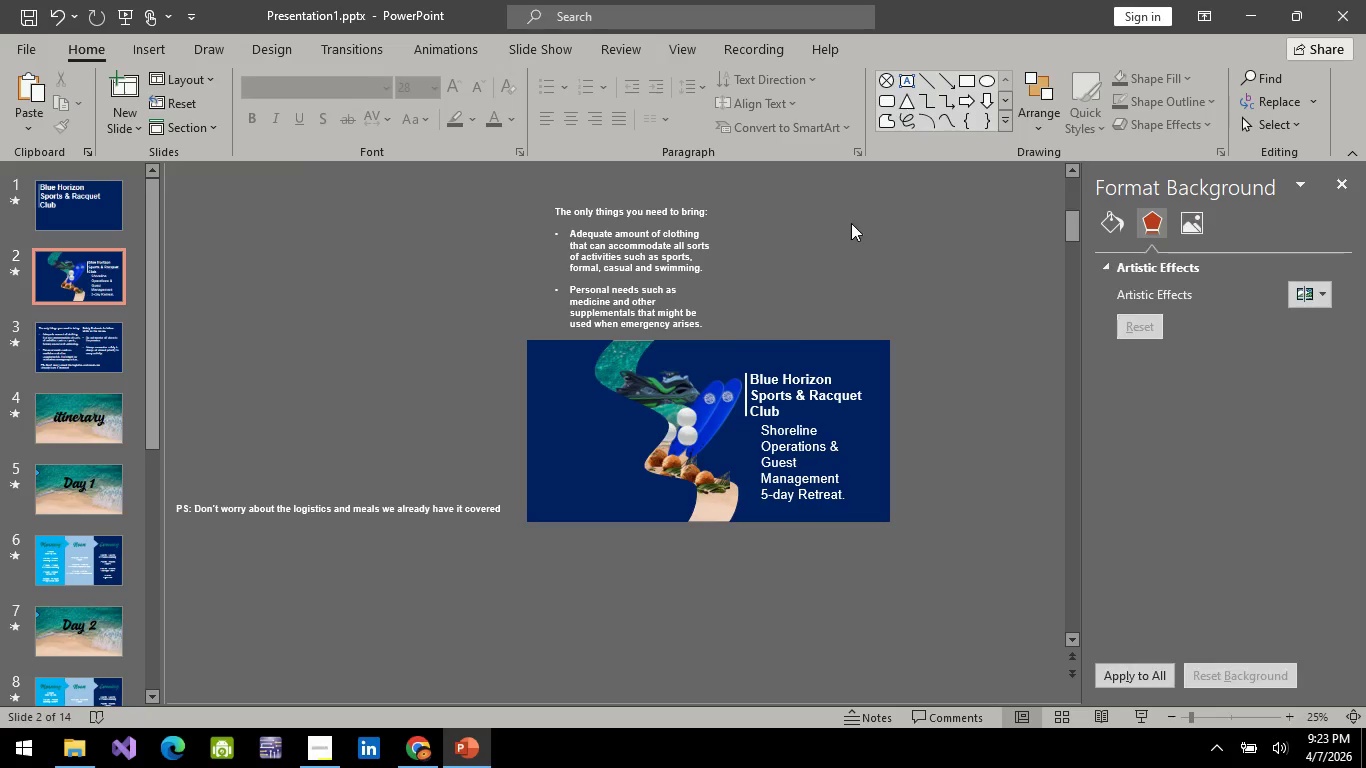 
key(Control+V)
 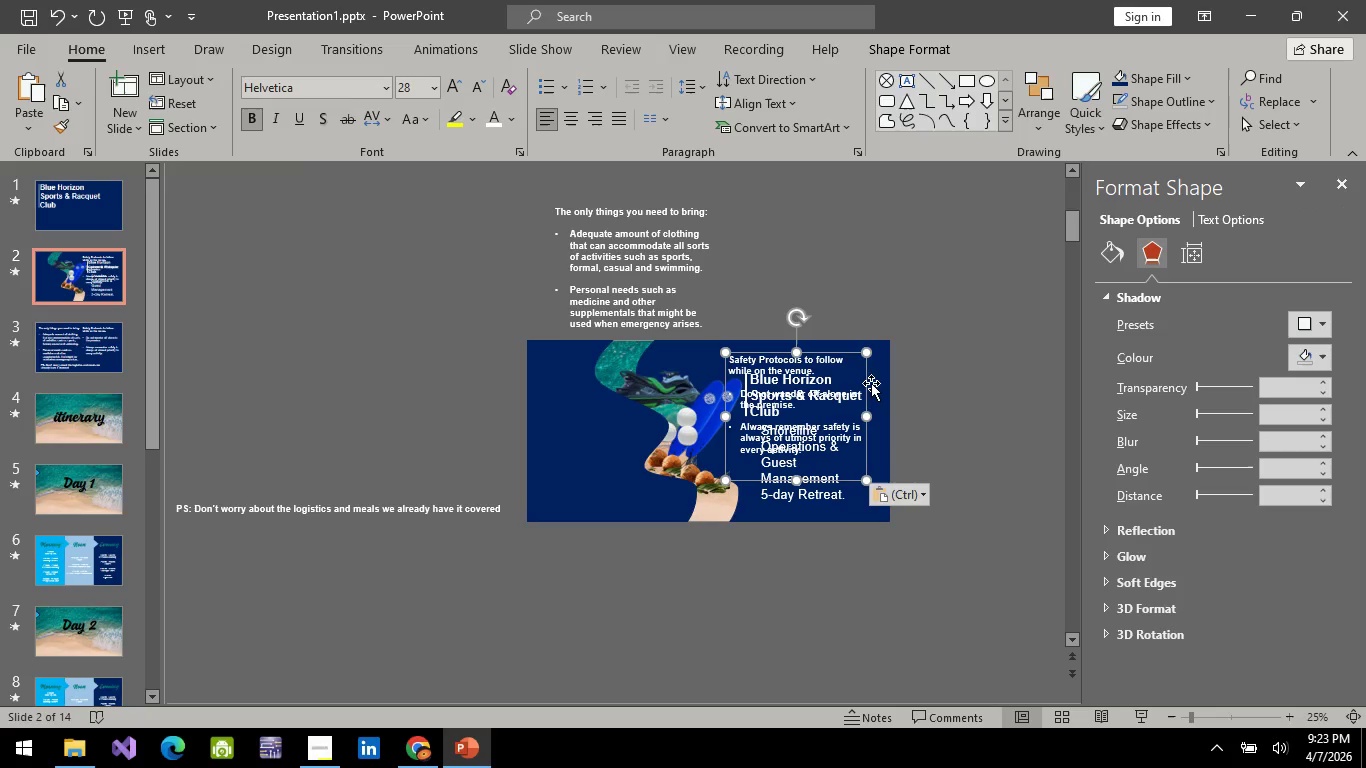 
left_click_drag(start_coordinate=[865, 393], to_coordinate=[866, 245])
 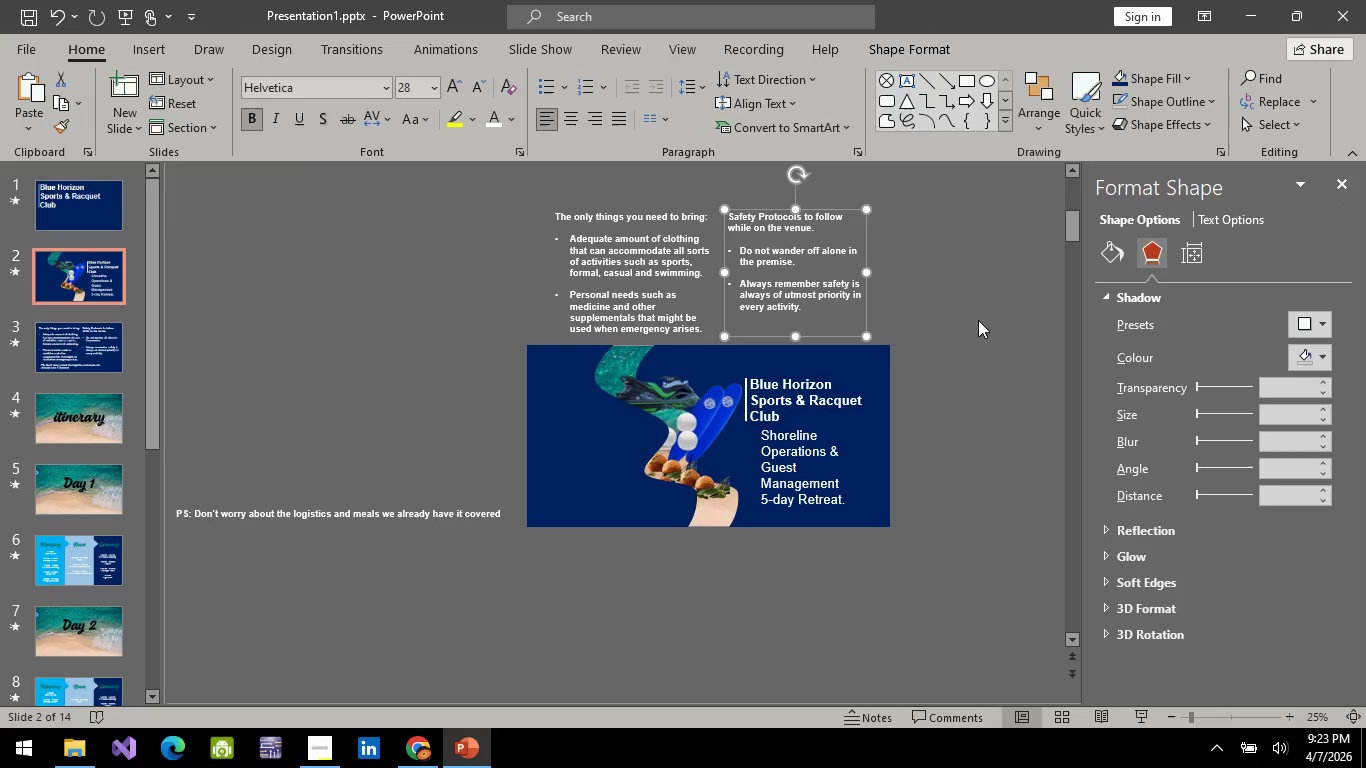 
left_click([978, 320])
 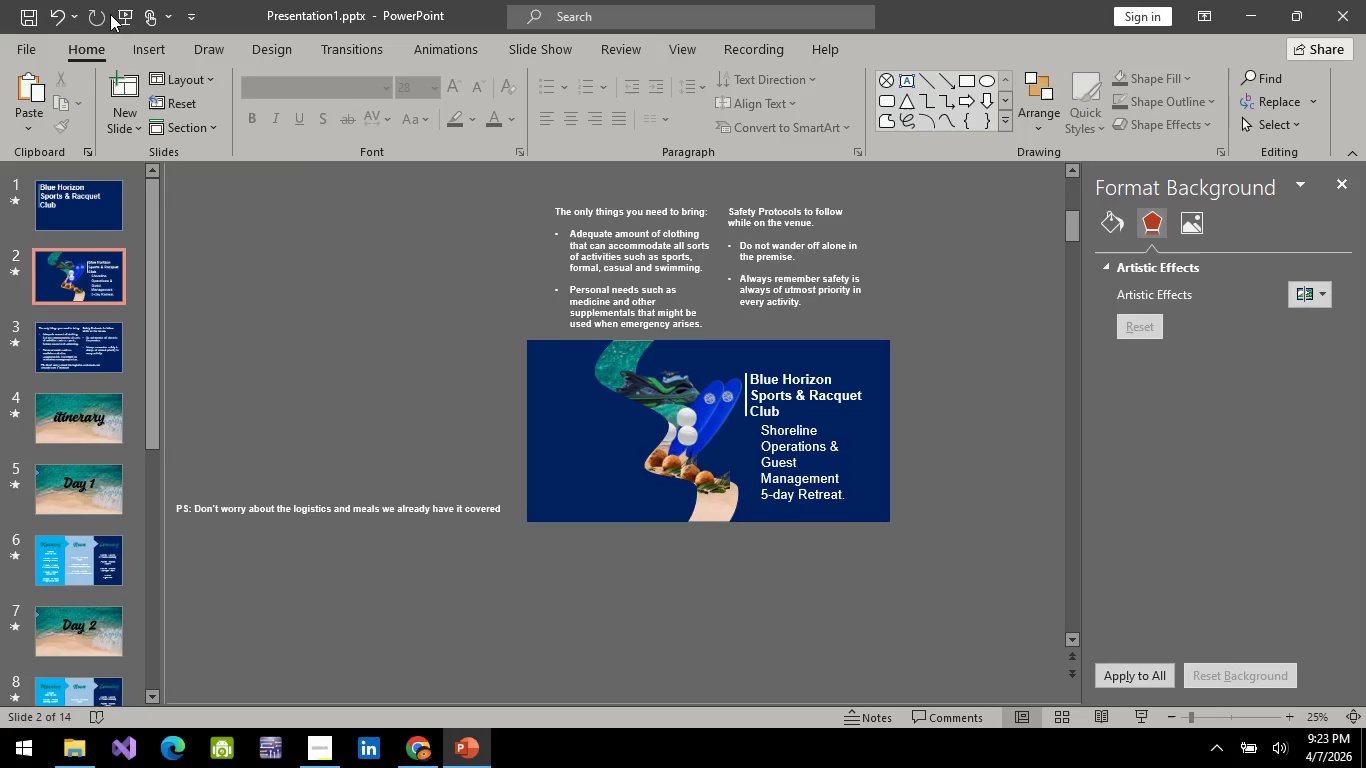 
left_click([117, 11])
 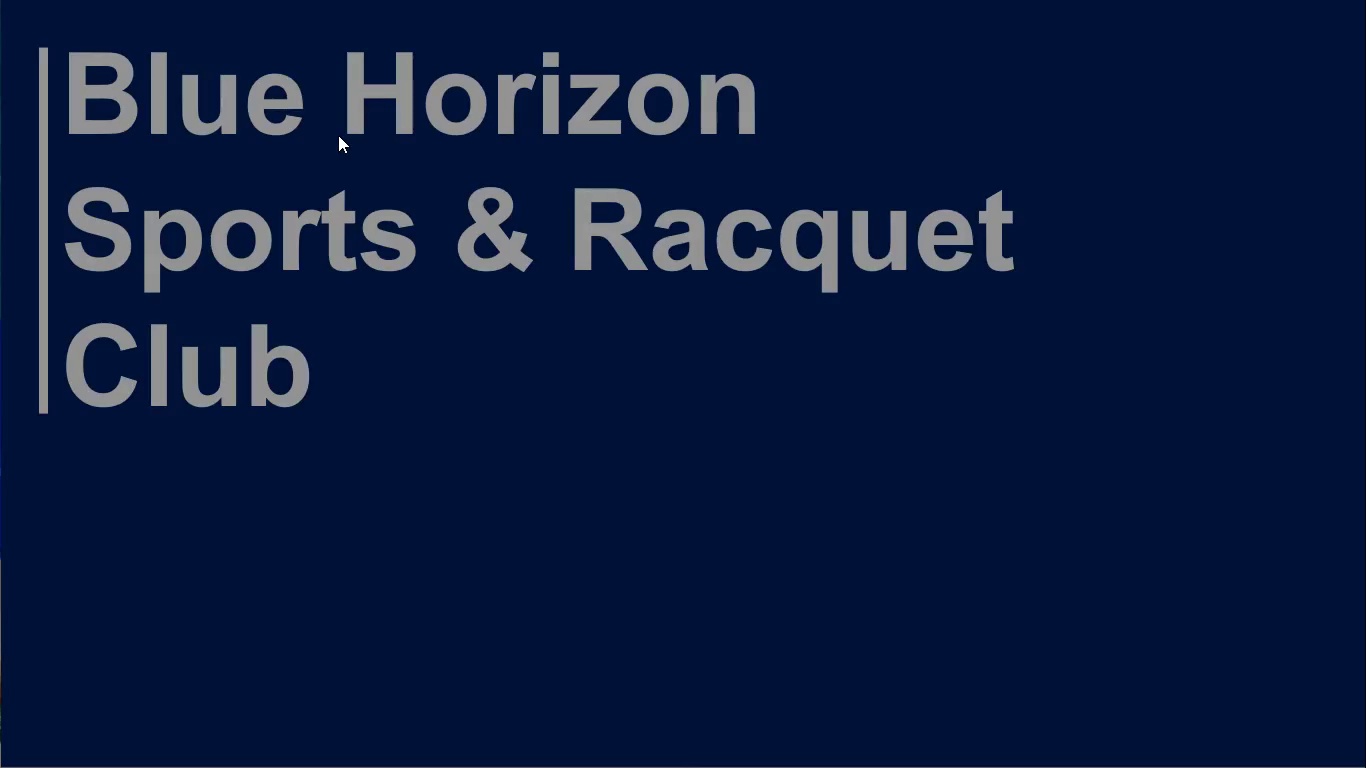 
key(Space)
 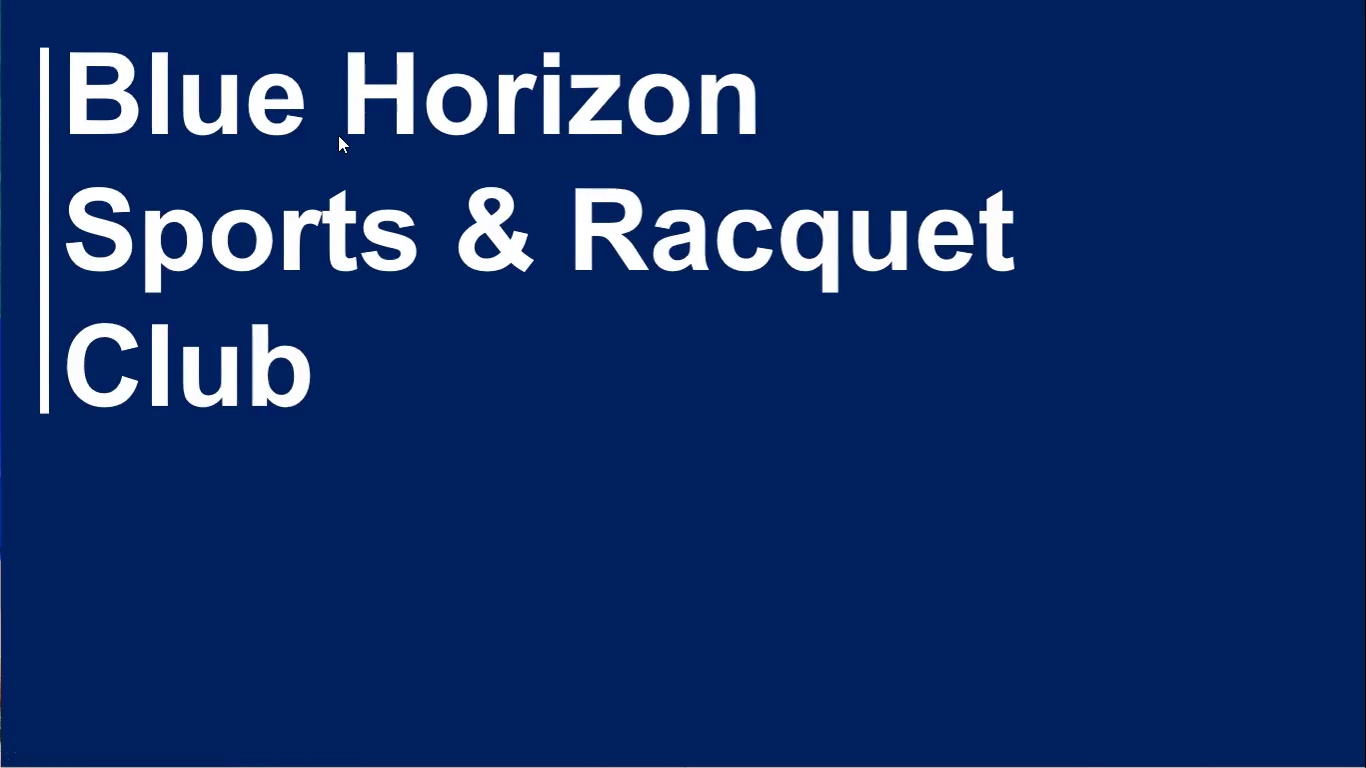 
key(Space)
 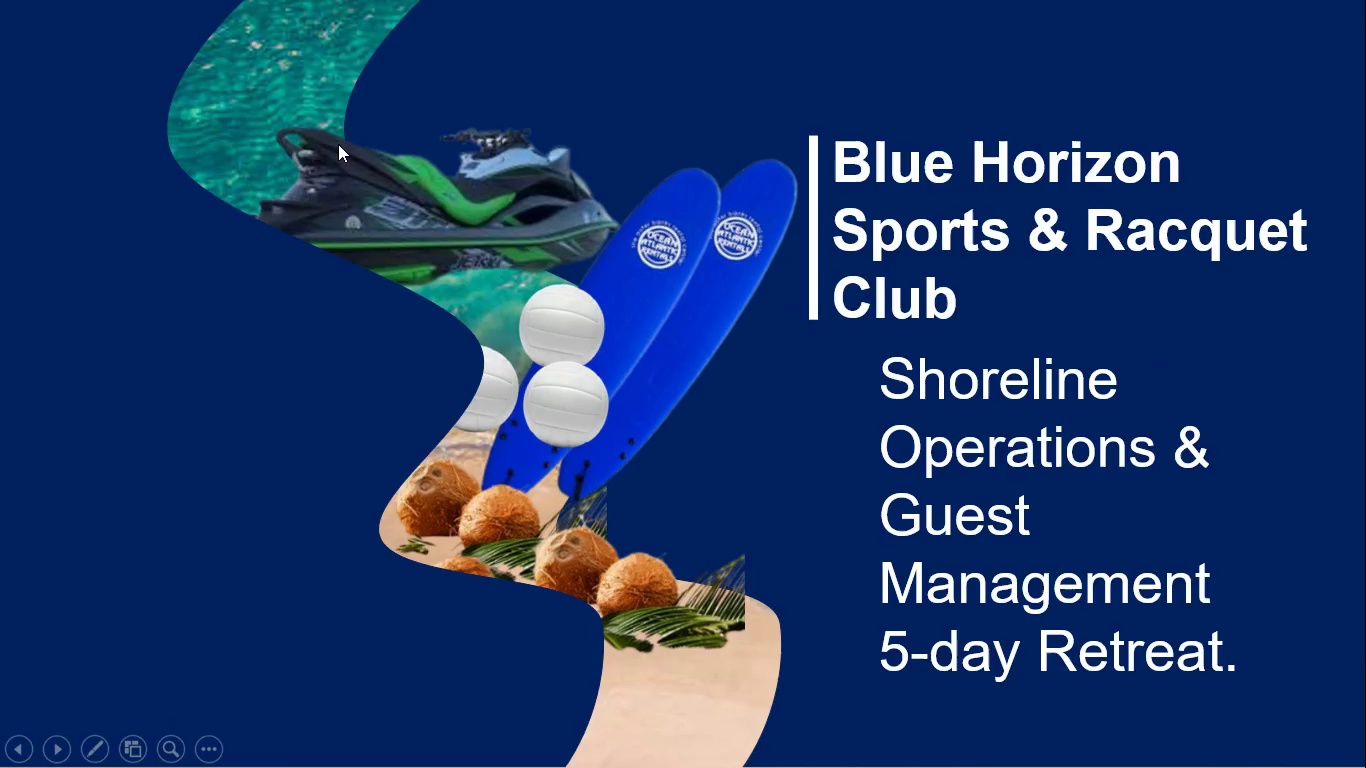 
key(Space)
 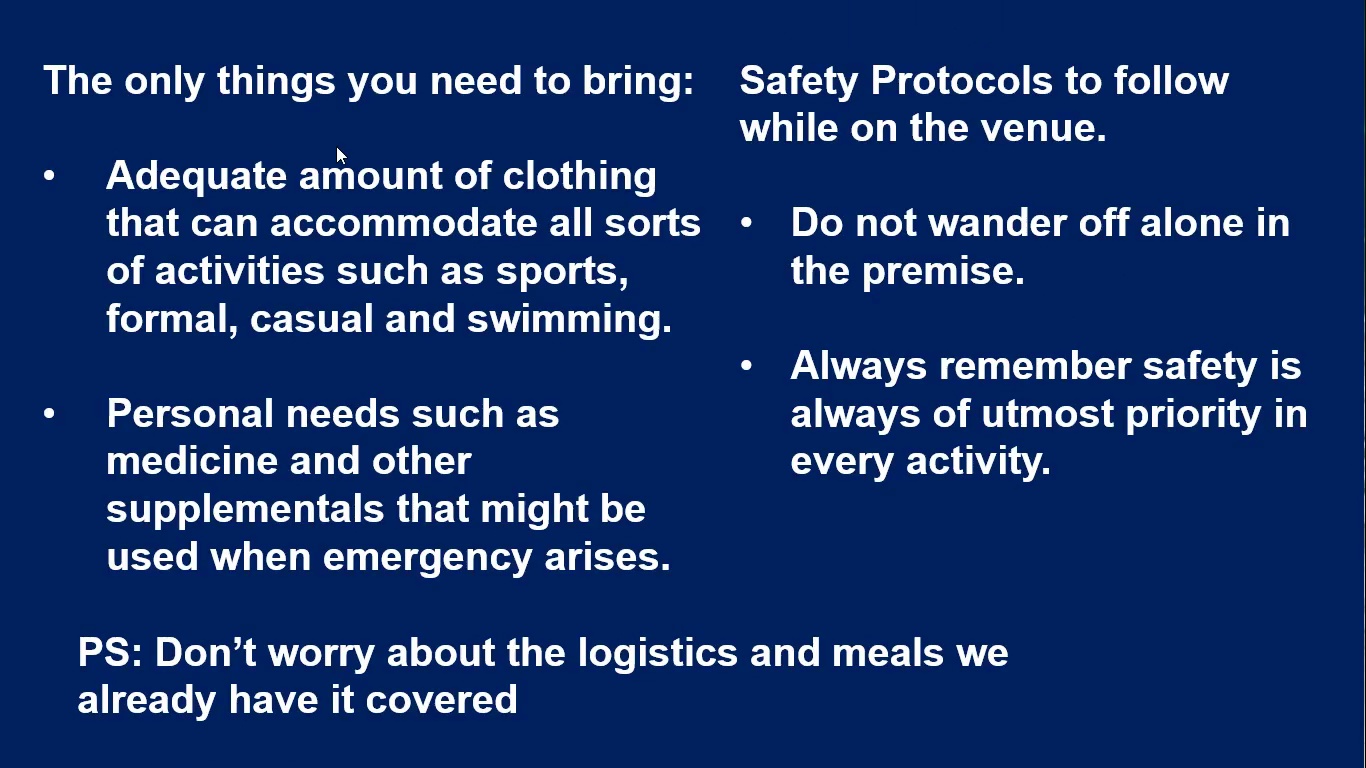 
wait(12.09)
 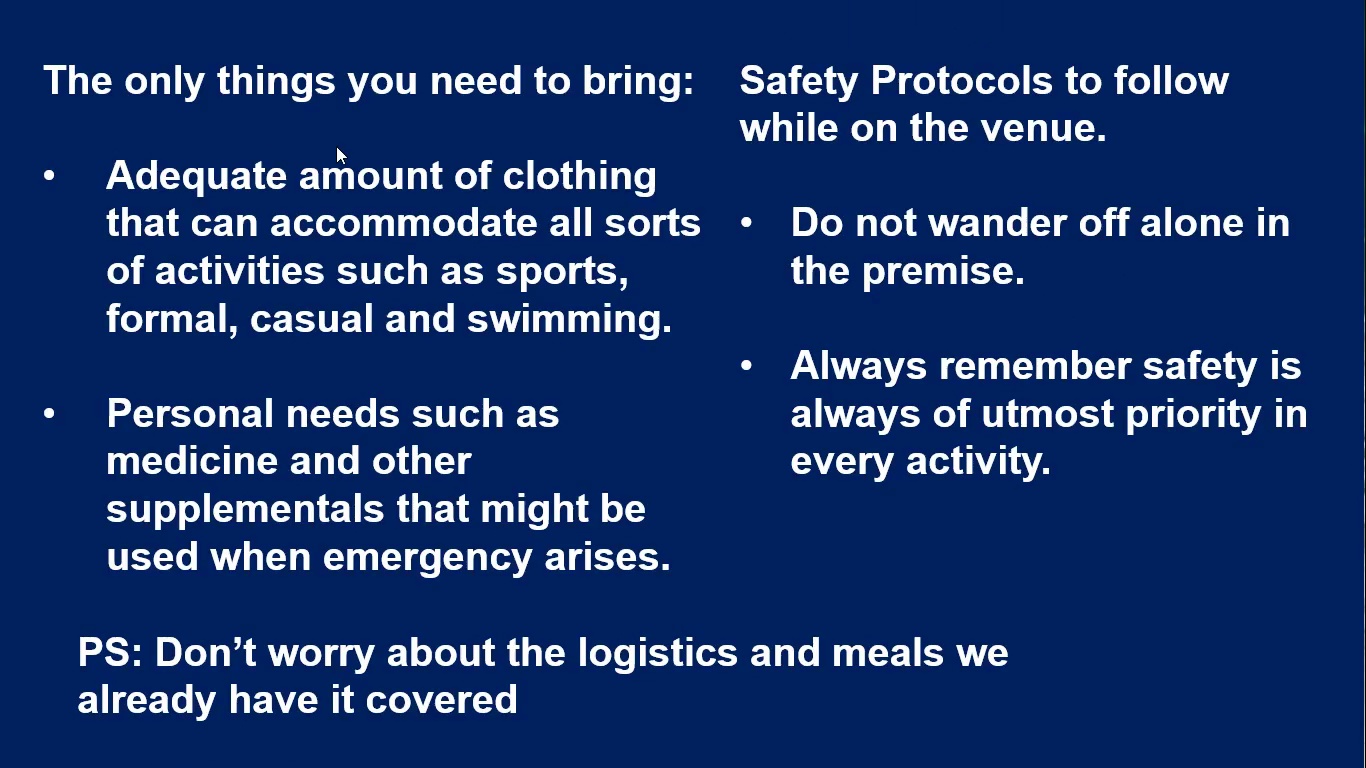 
key(Space)
 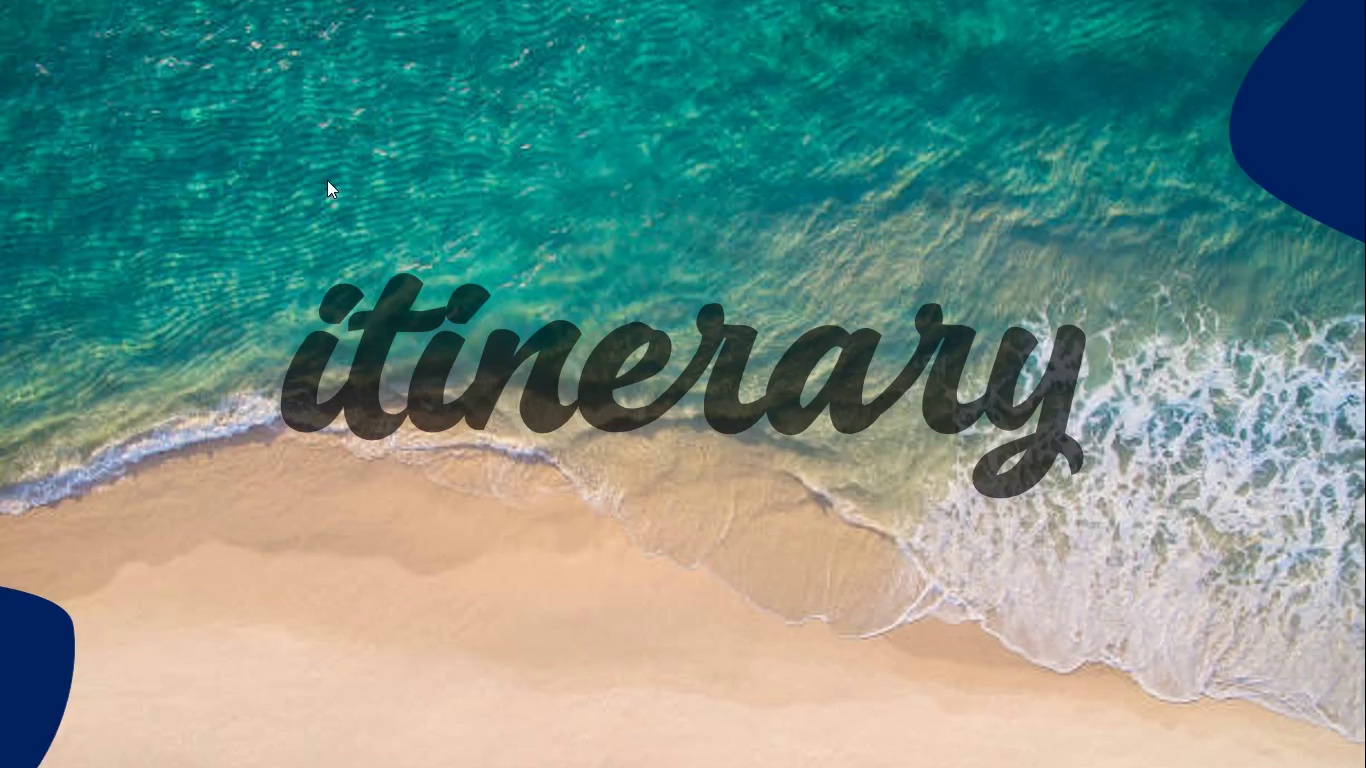 
key(Escape)
 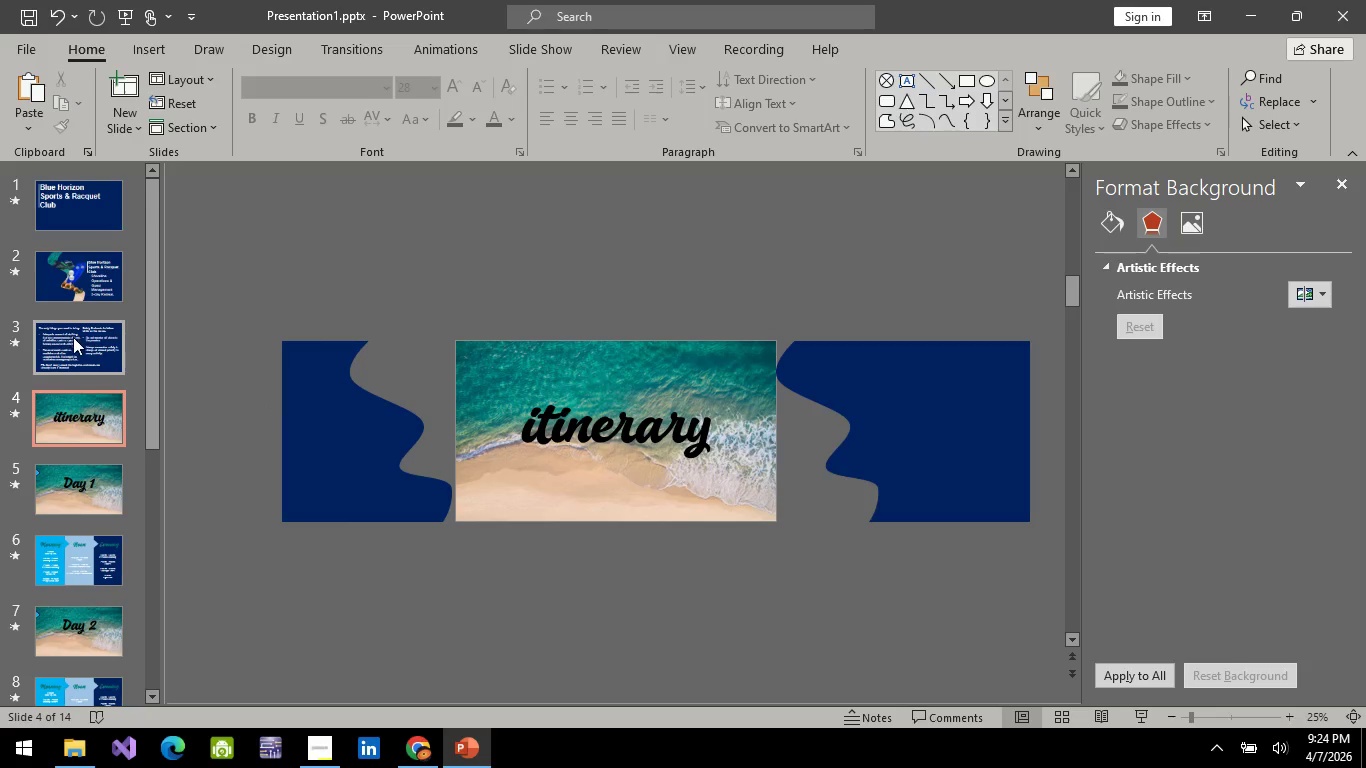 
left_click([78, 352])
 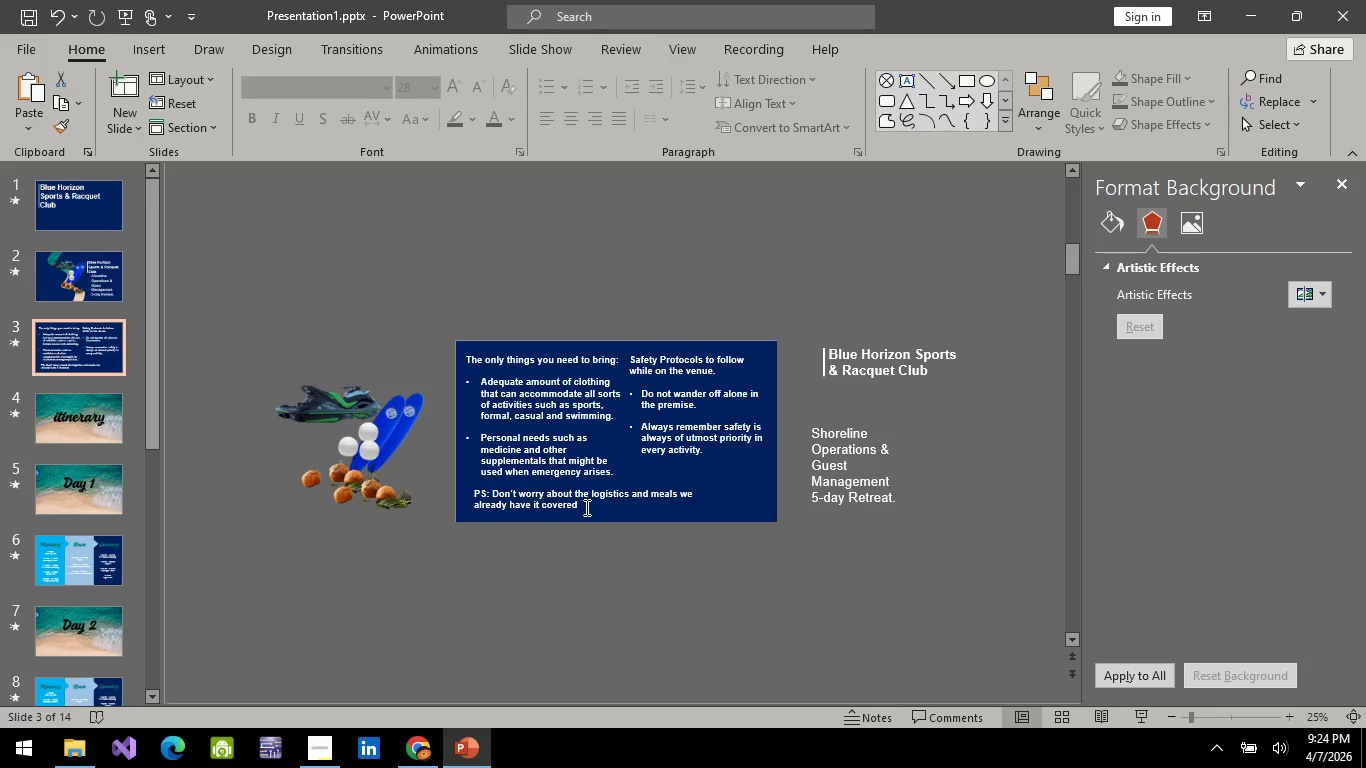 
left_click([585, 507])
 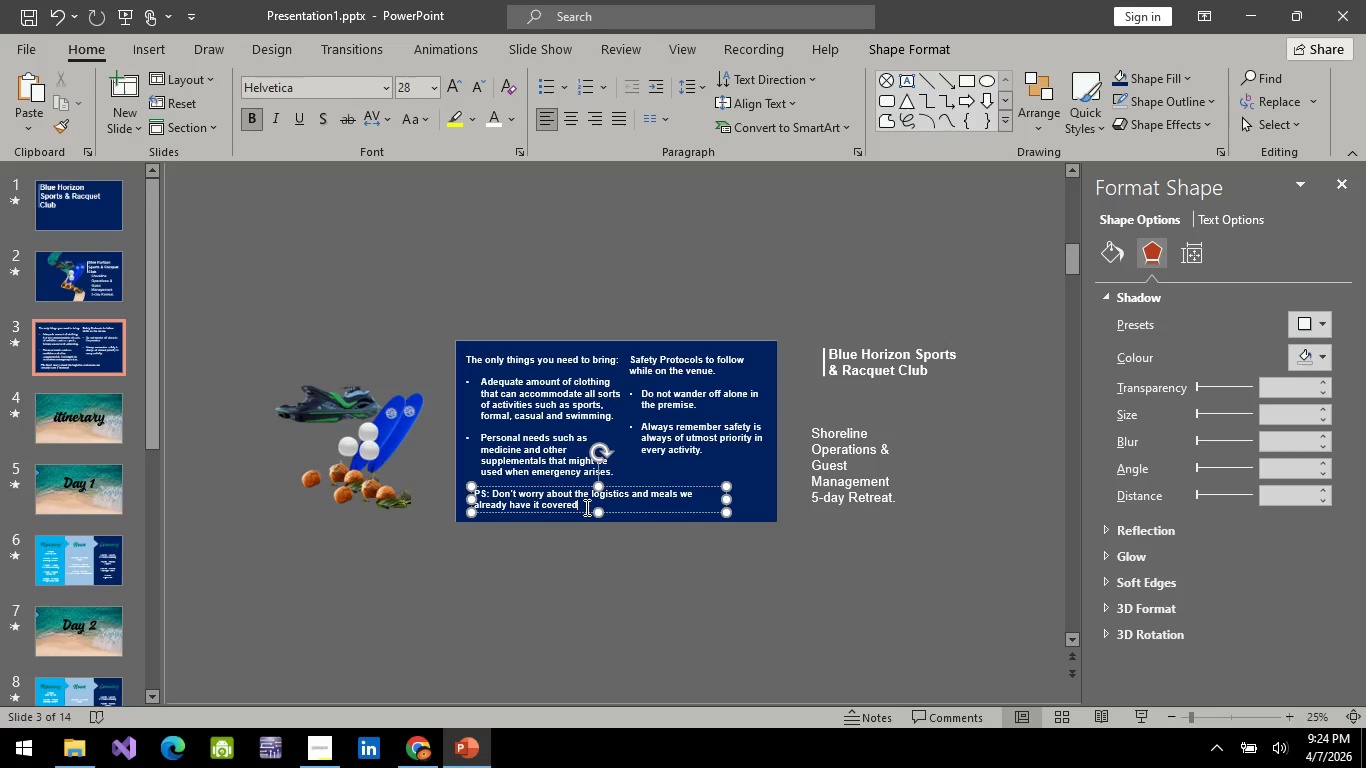 
key(Period)
 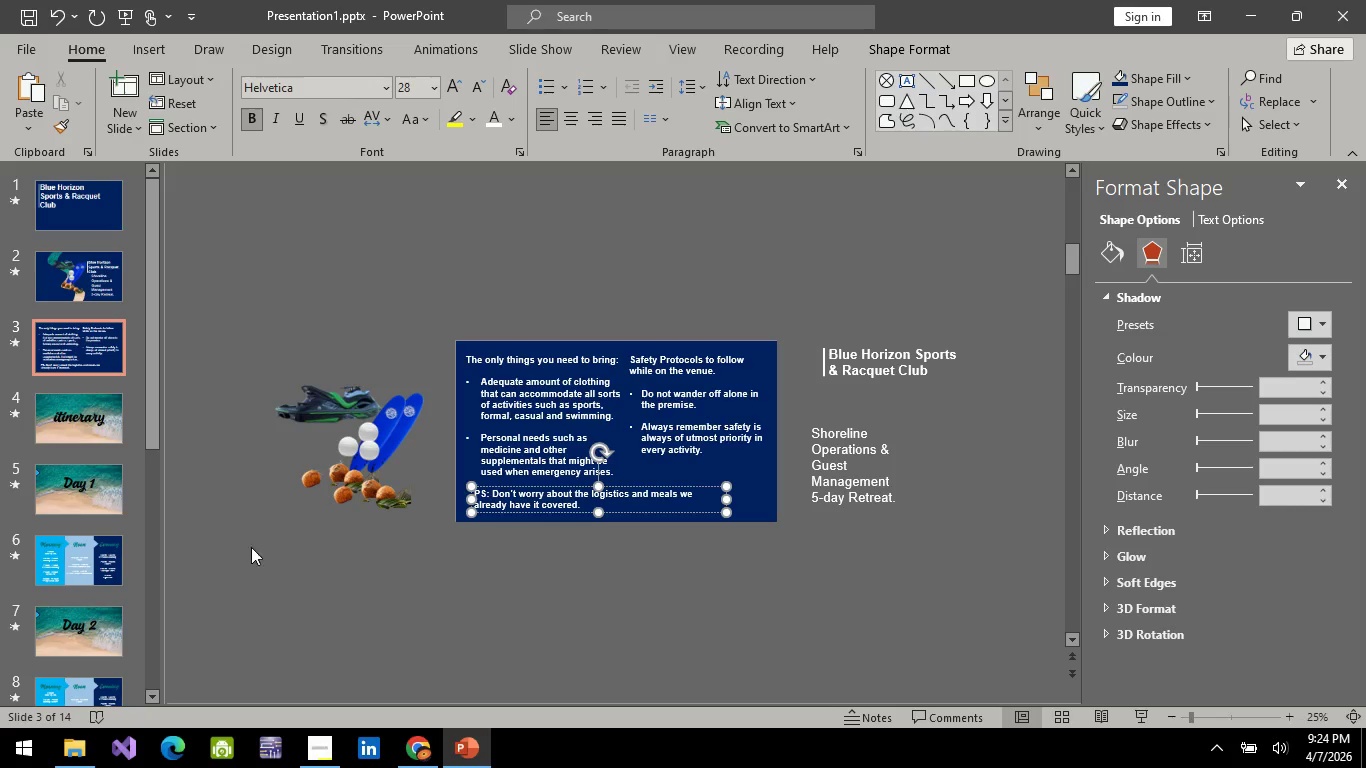 
left_click([334, 586])
 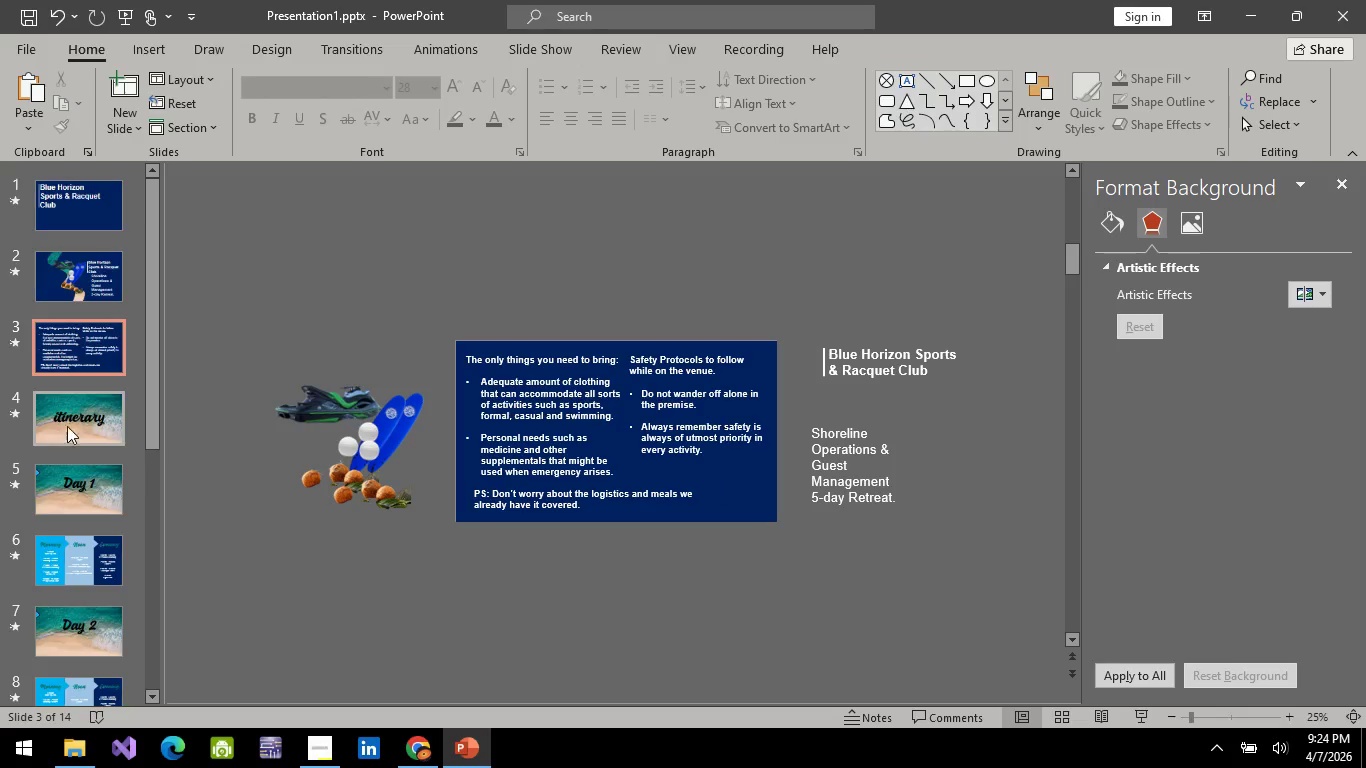 
scroll: coordinate [70, 419], scroll_direction: down, amount: 16.0
 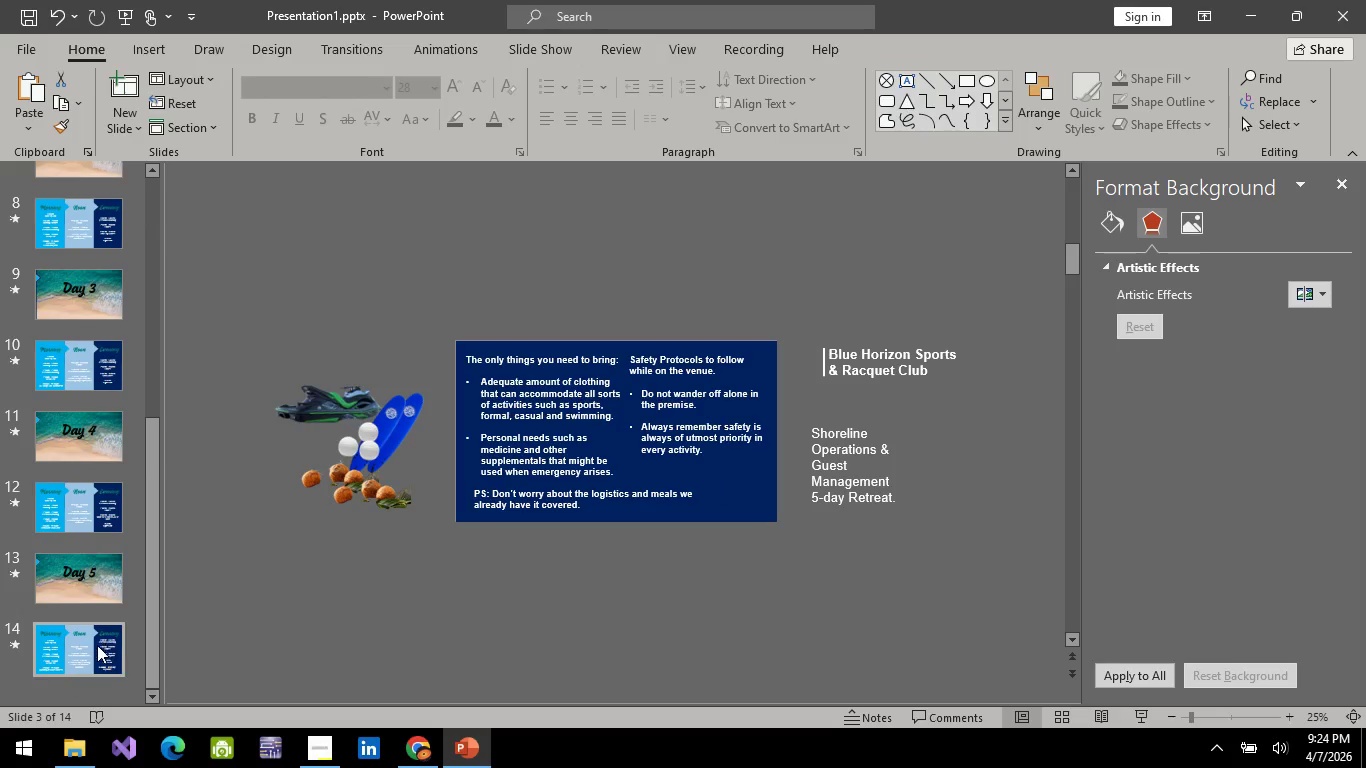 
right_click([96, 647])
 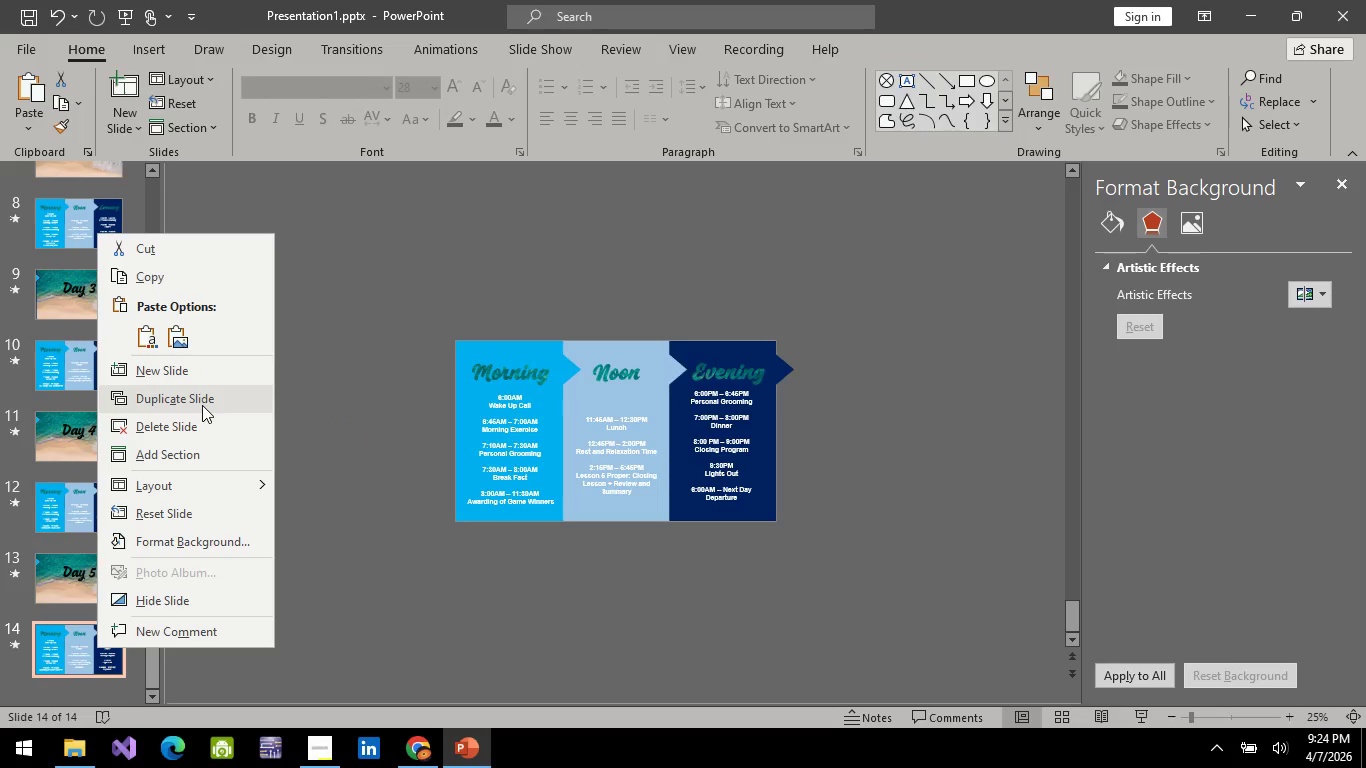 
wait(5.28)
 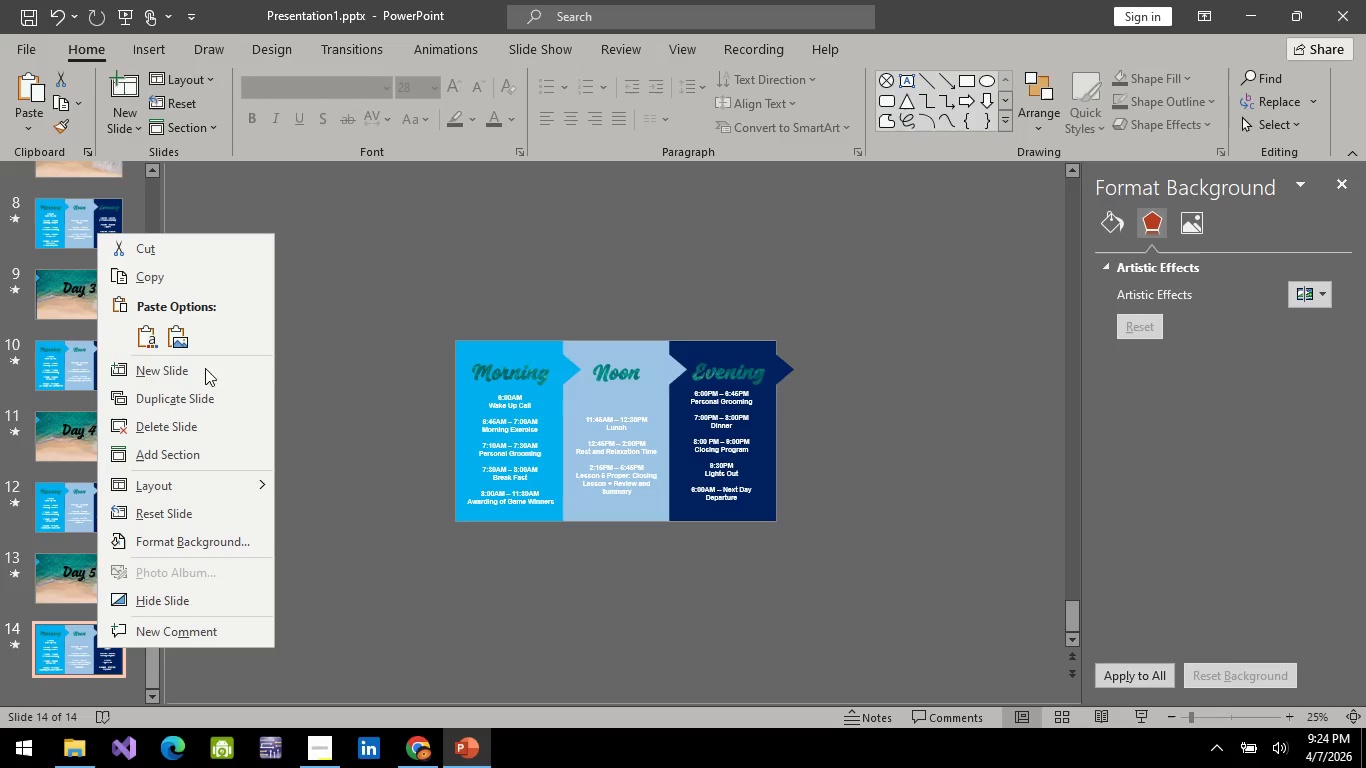 
left_click([202, 405])
 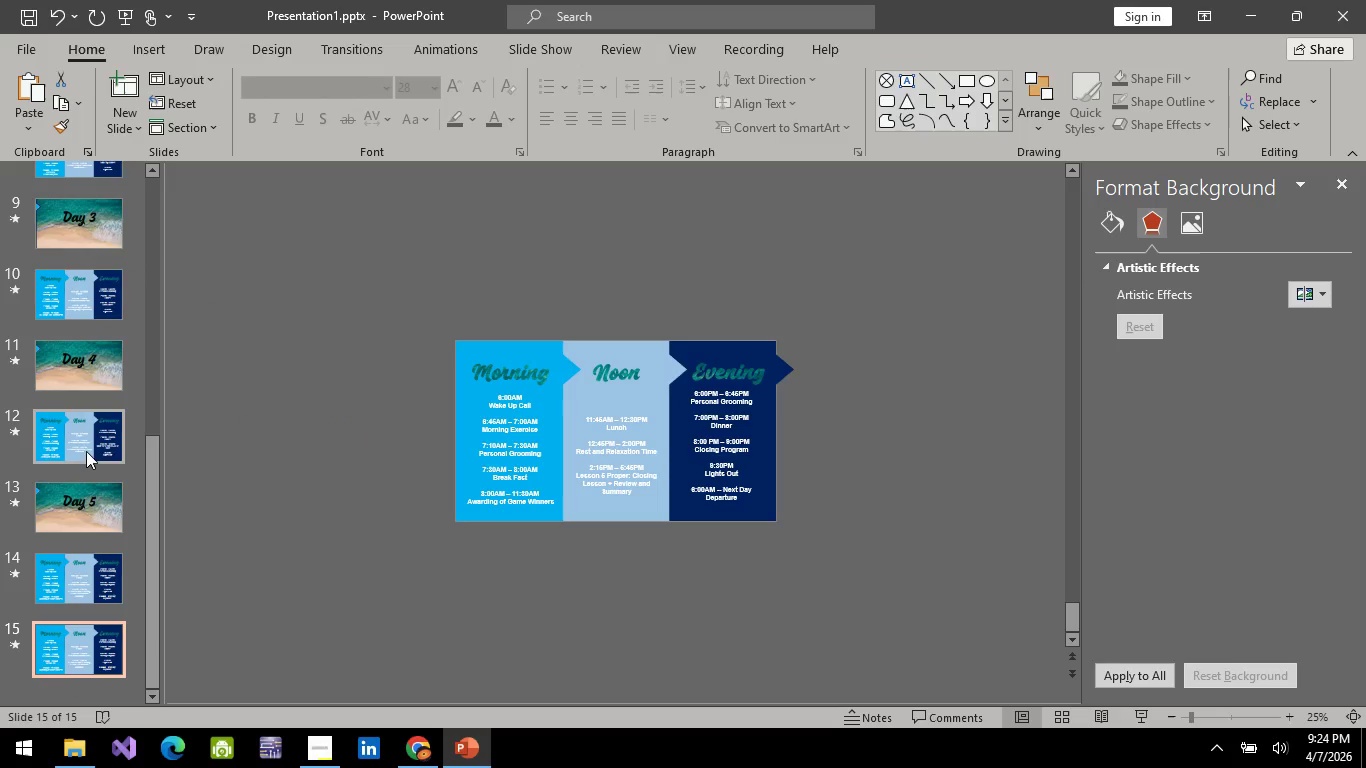 
hold_key(key=ControlLeft, duration=0.55)
 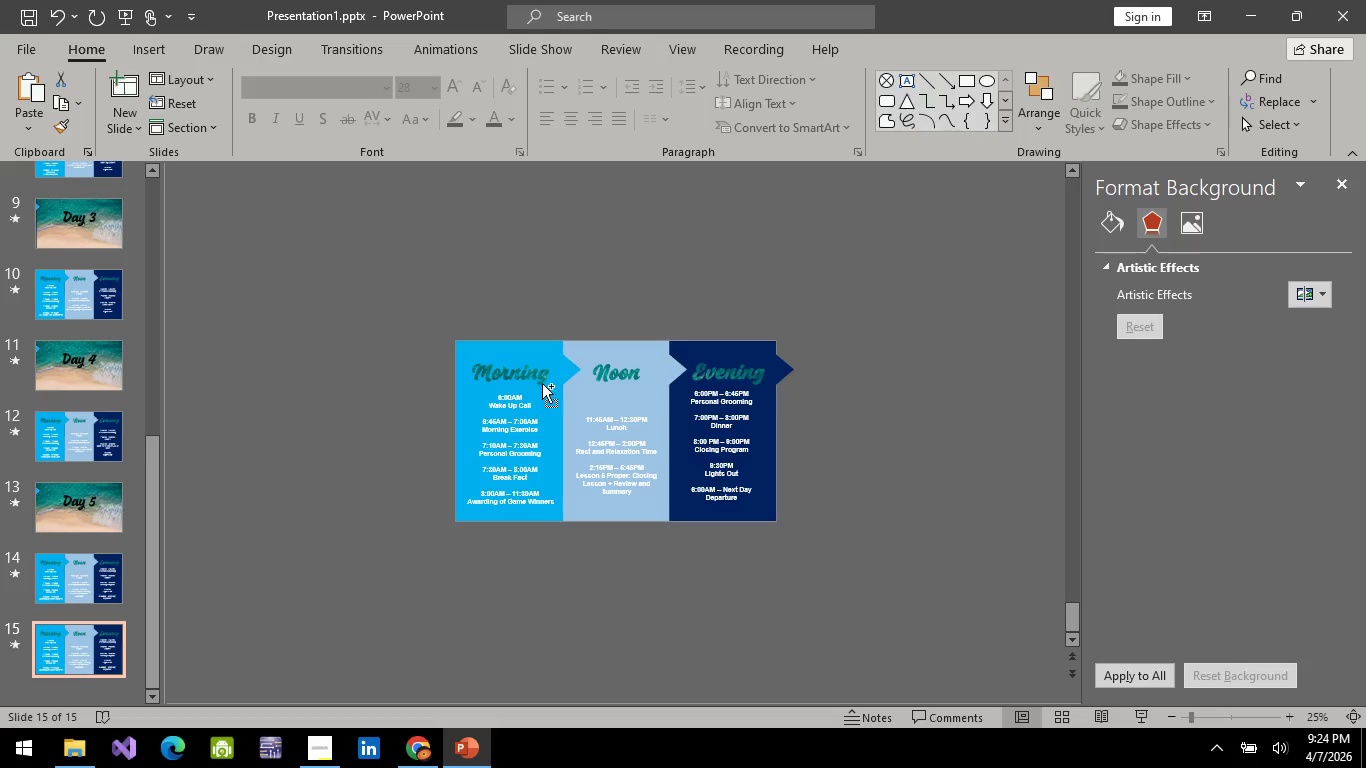 
hold_key(key=ControlLeft, duration=0.59)
scroll: coordinate [542, 383], scroll_direction: up, amount: 1.0
 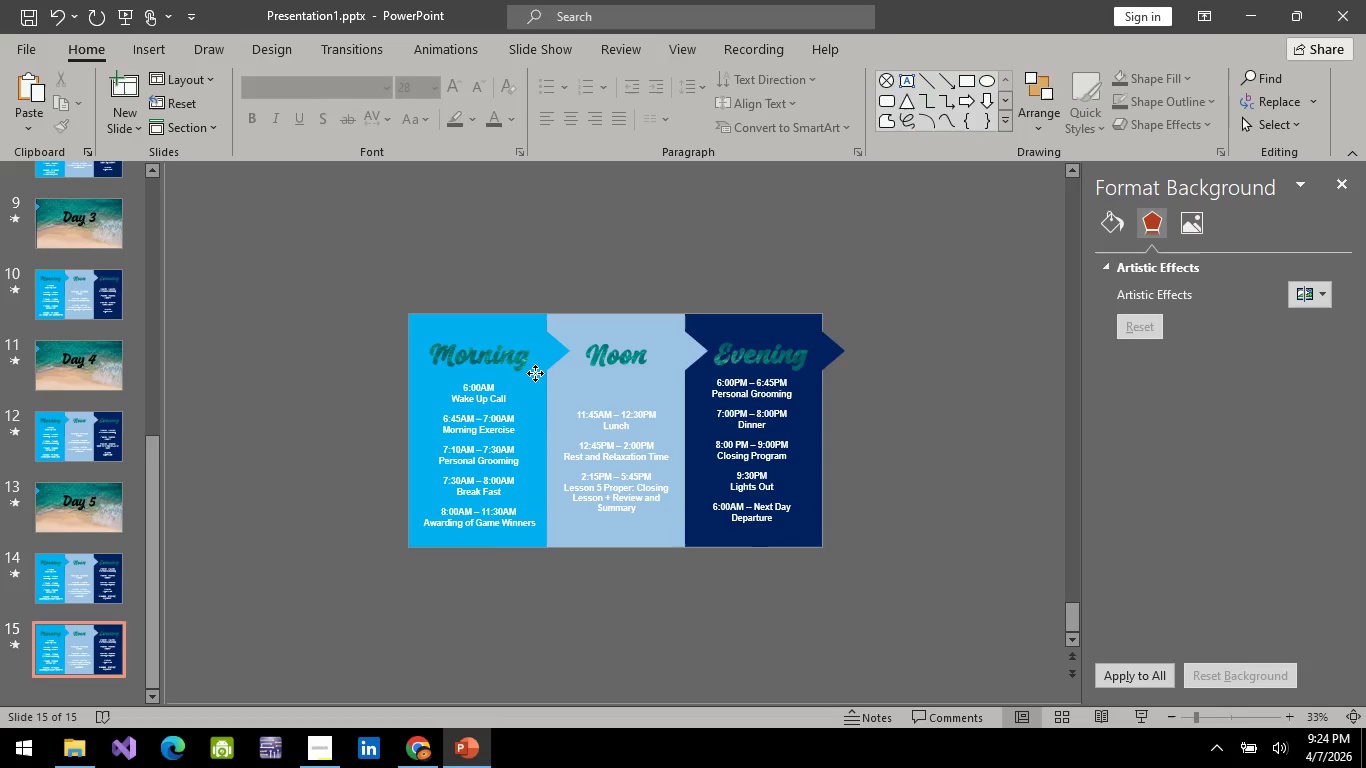 
left_click([535, 373])
 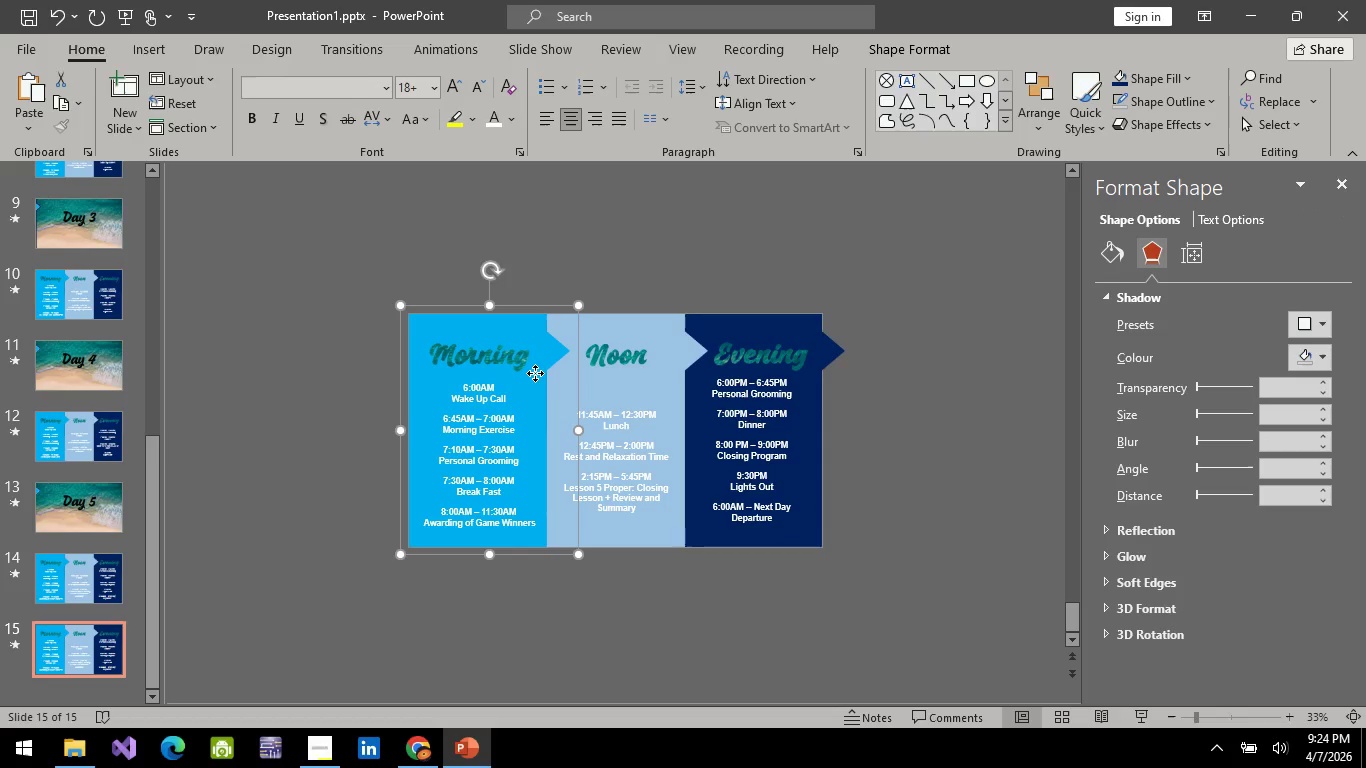 
left_click_drag(start_coordinate=[535, 373], to_coordinate=[348, 371])
 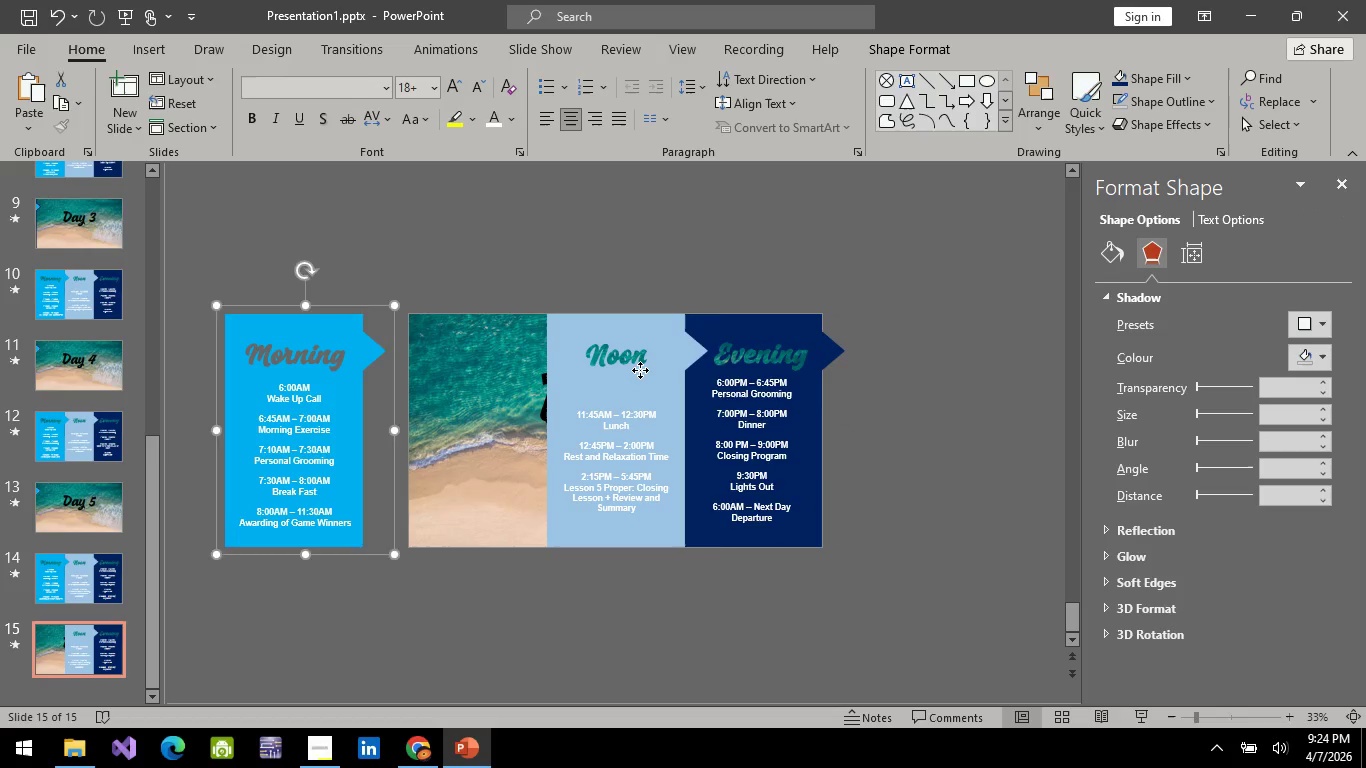 
left_click([640, 370])
 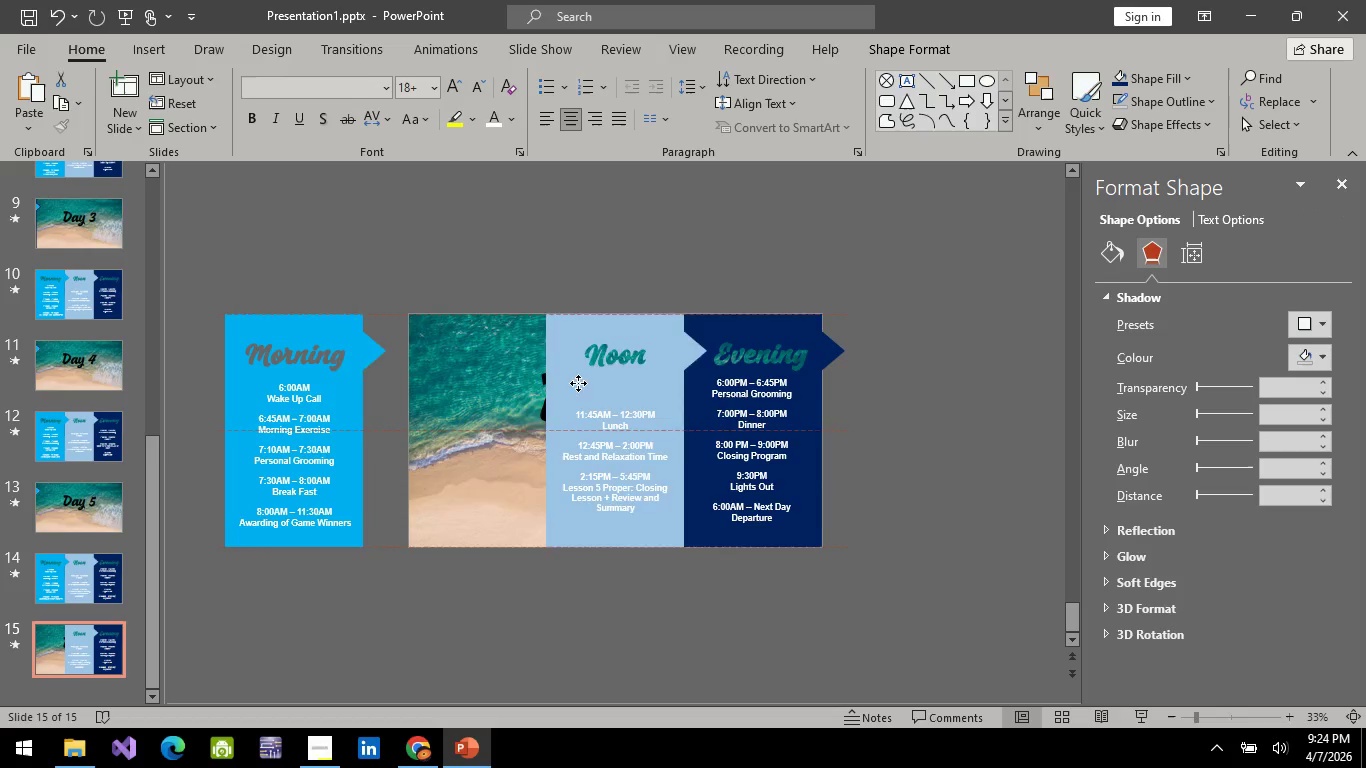 
left_click_drag(start_coordinate=[657, 377], to_coordinate=[345, 378])
 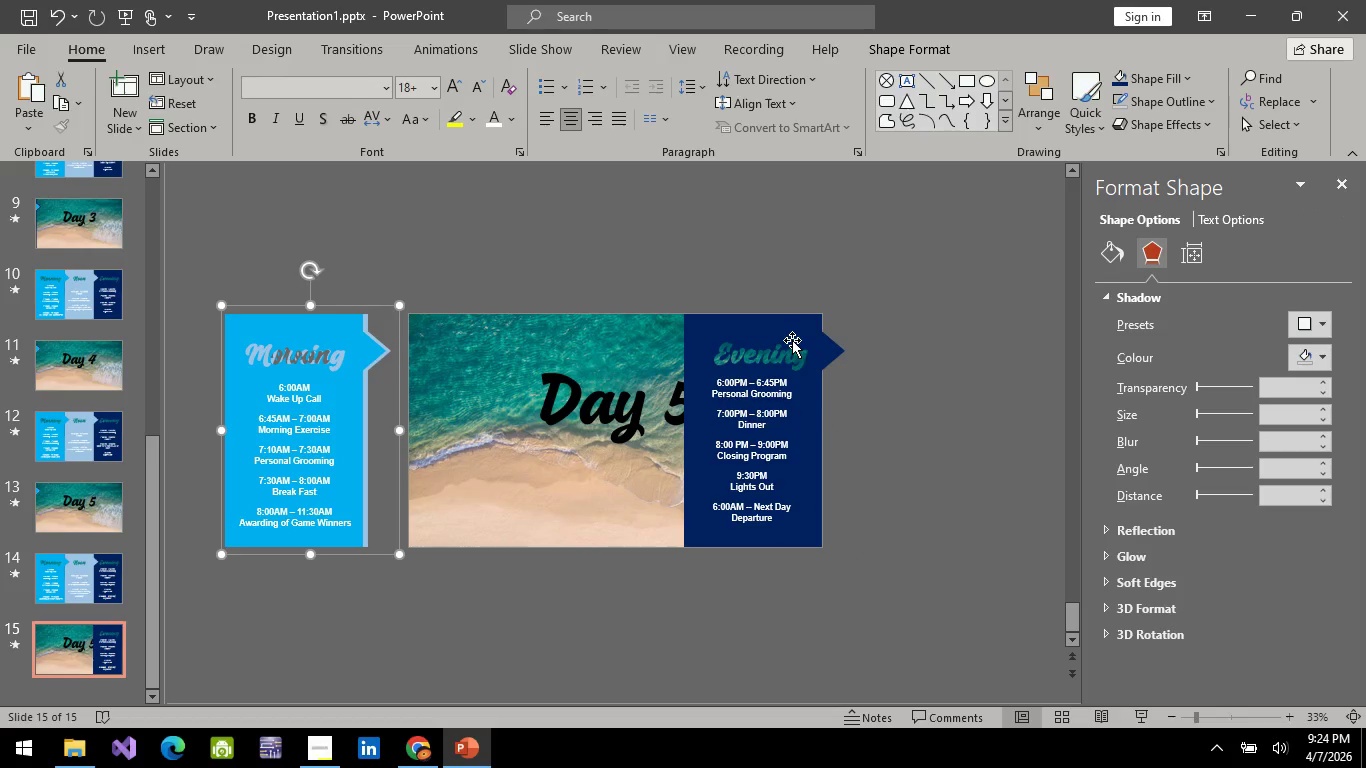 
left_click([793, 339])
 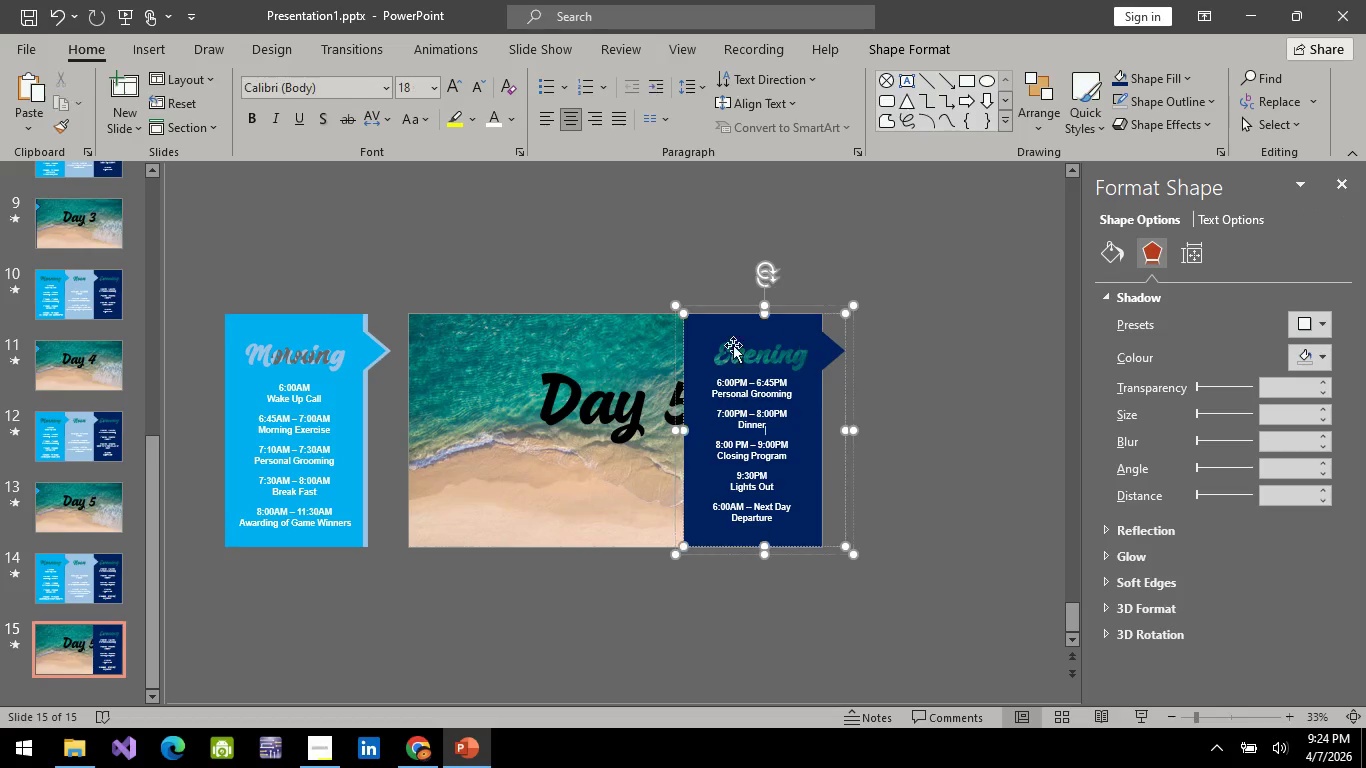 
left_click_drag(start_coordinate=[793, 339], to_coordinate=[399, 335])
 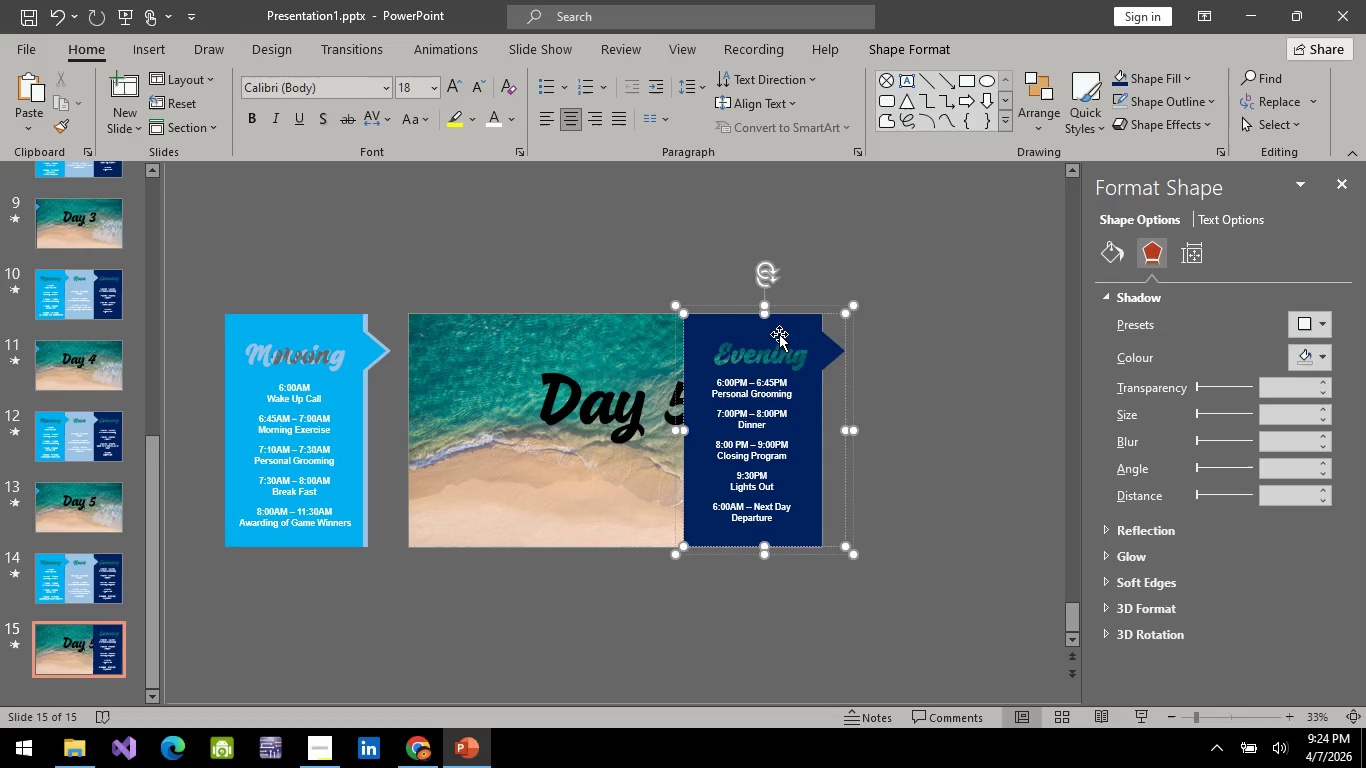 
left_click_drag(start_coordinate=[779, 334], to_coordinate=[387, 320])
 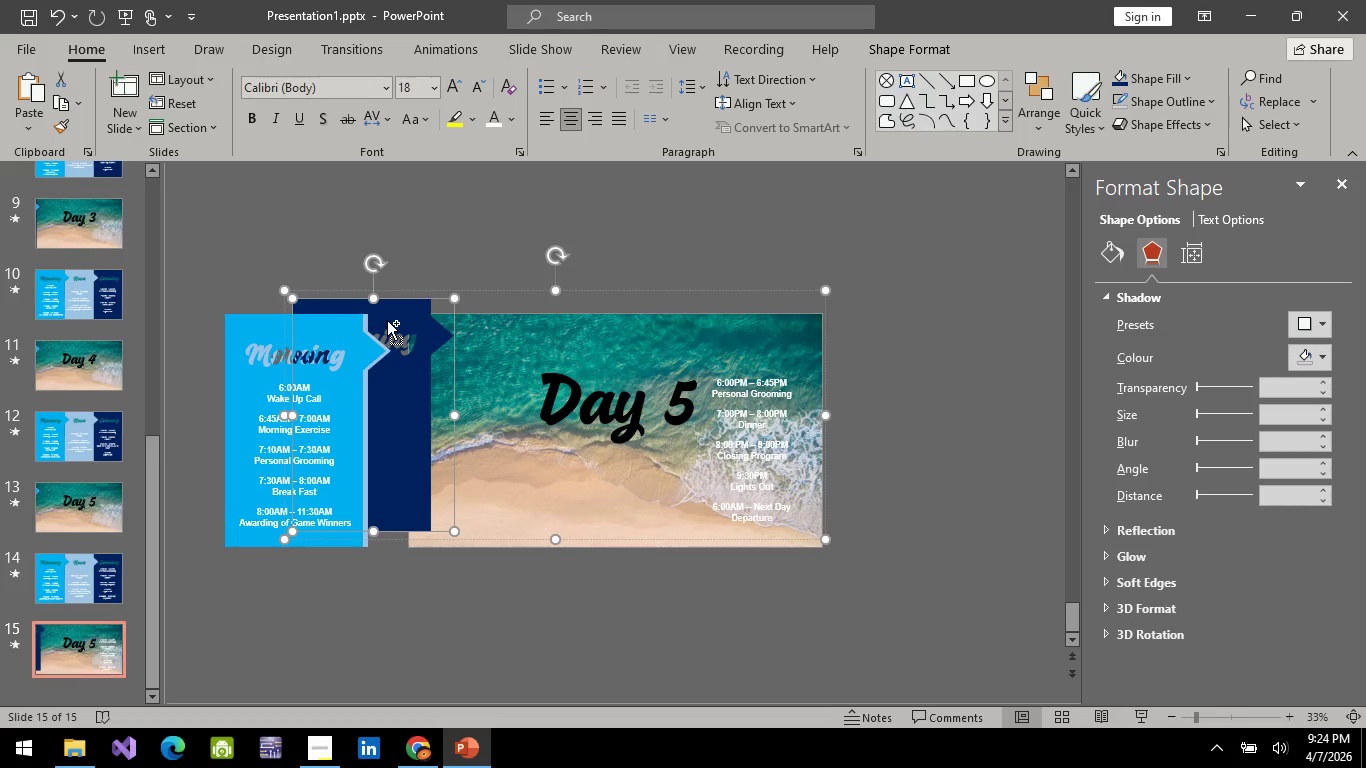 
key(Control+Z)
 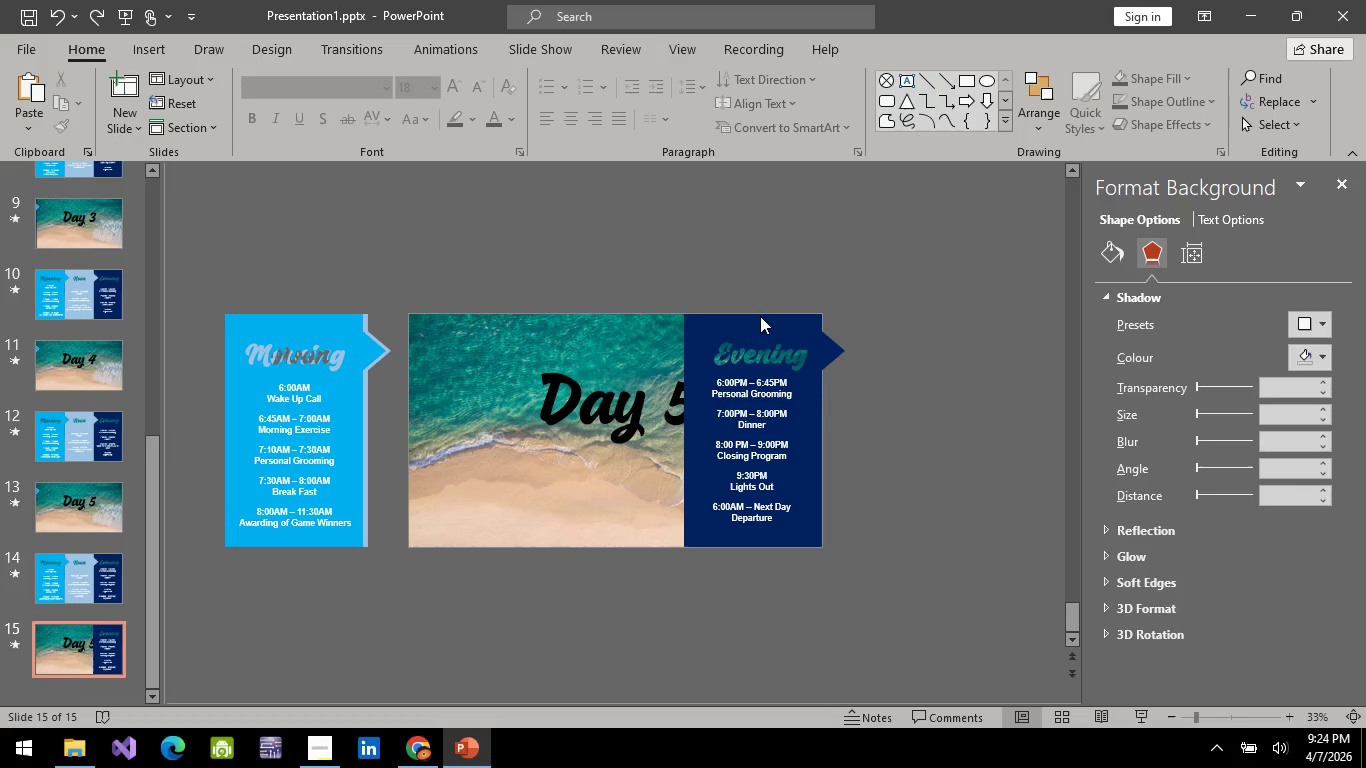 
double_click([786, 325])
 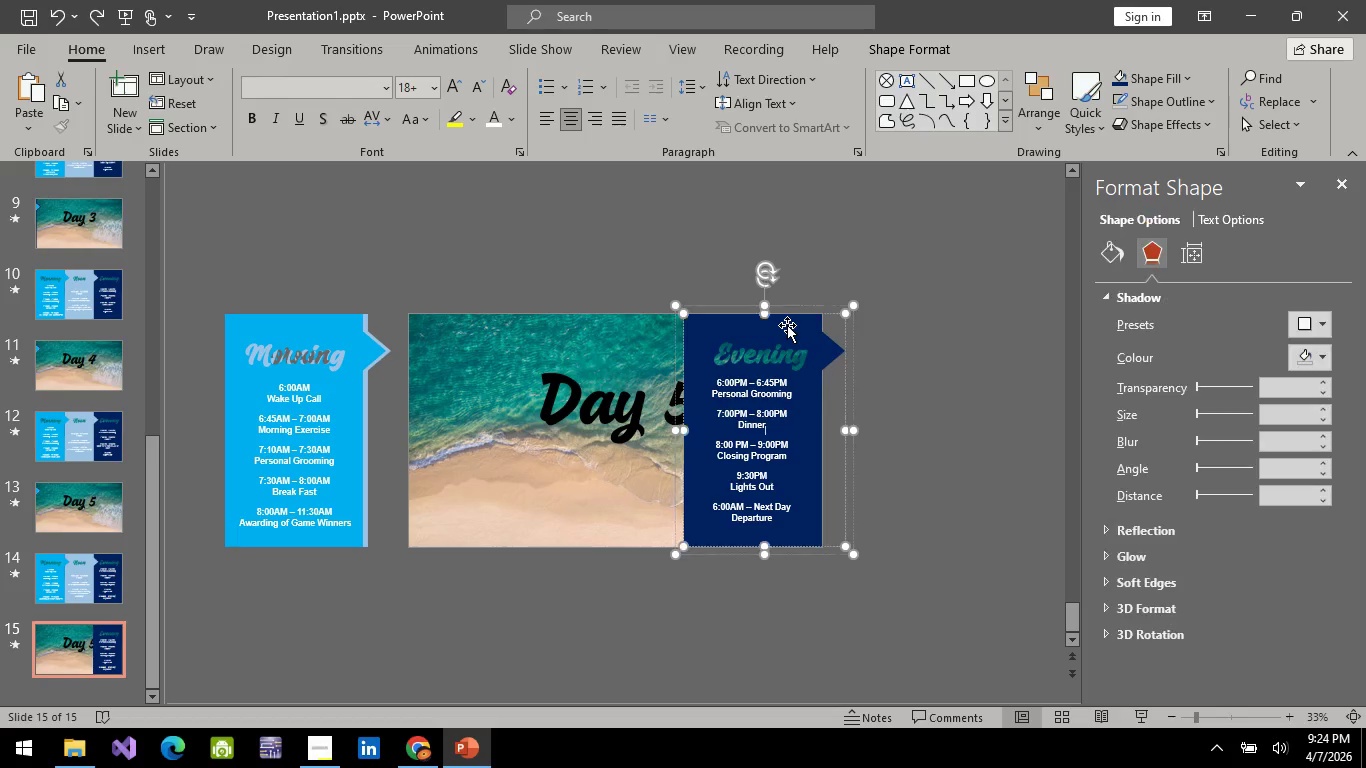 
left_click_drag(start_coordinate=[787, 325], to_coordinate=[385, 327])
 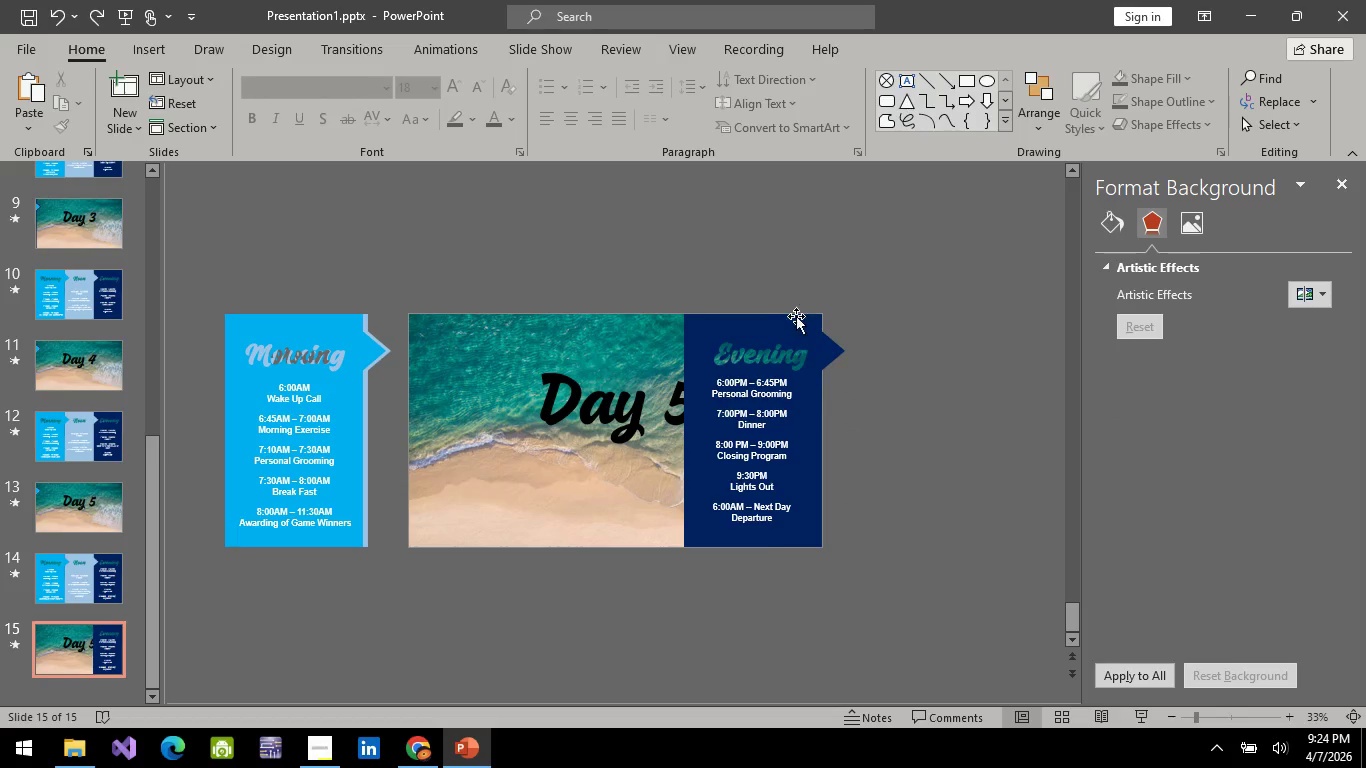 
left_click_drag(start_coordinate=[797, 315], to_coordinate=[349, 316])
 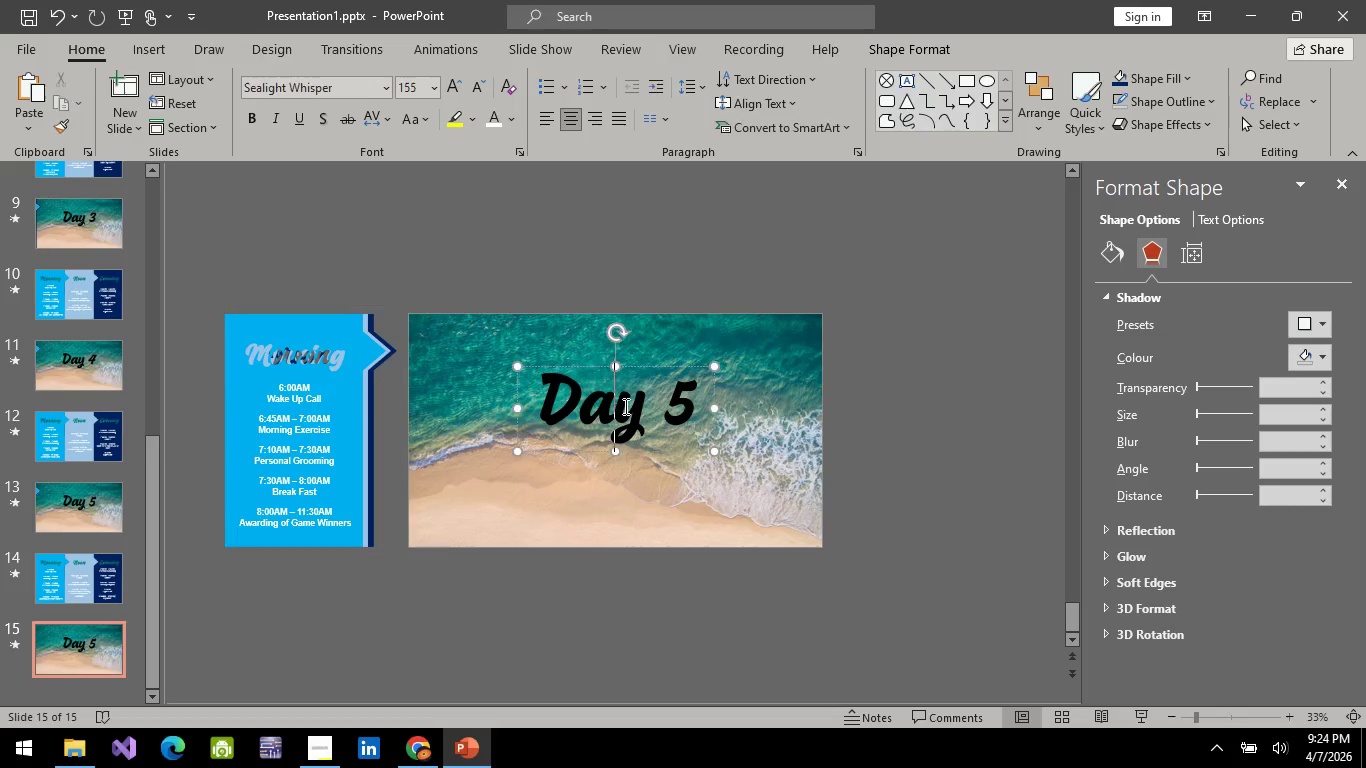 
double_click([624, 406])
 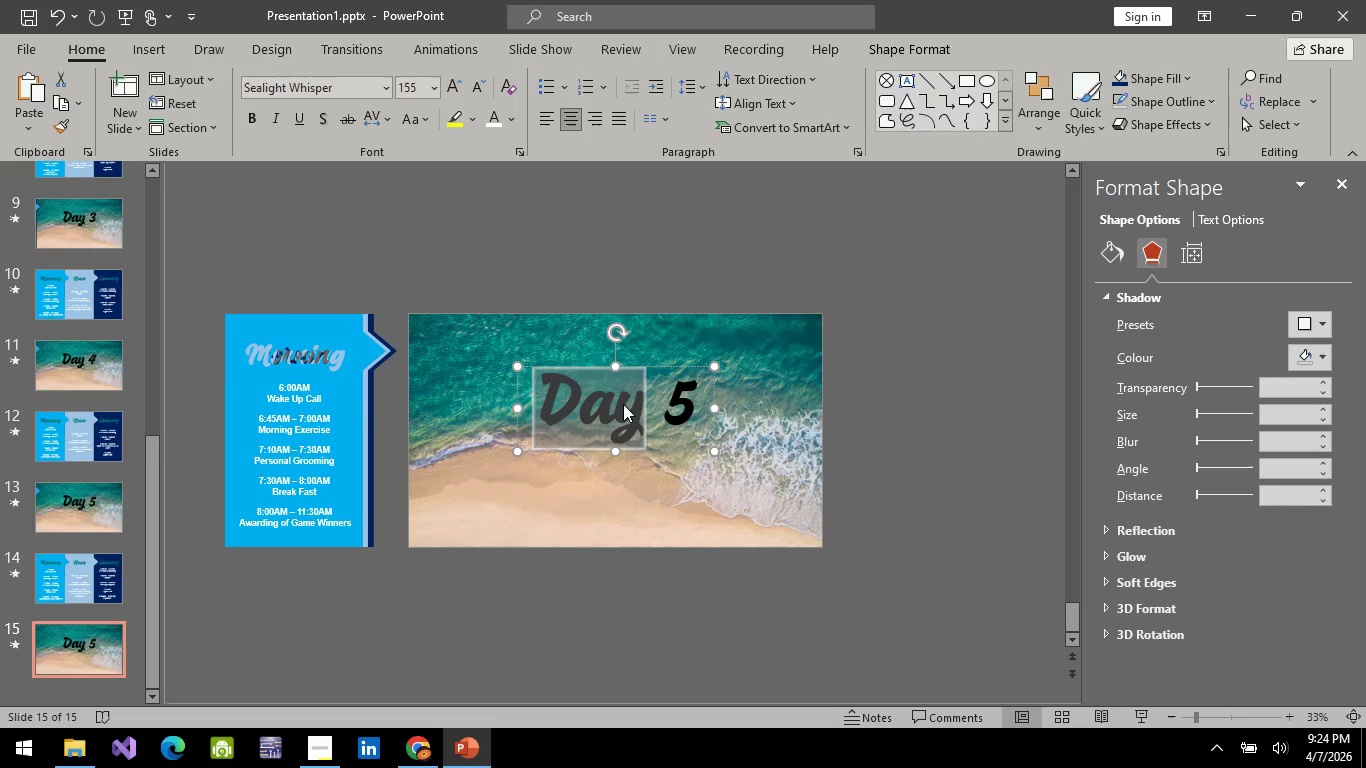 
key(Control+A)
 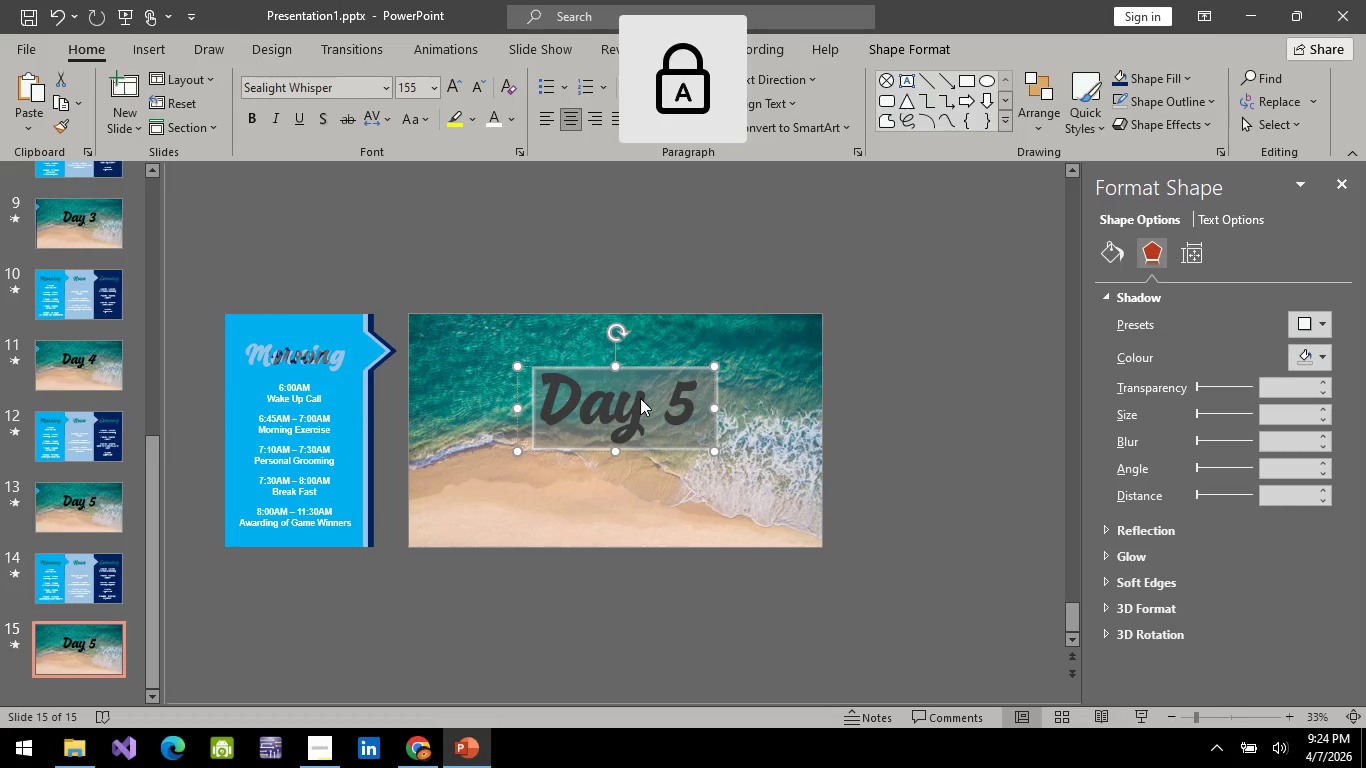 
type(Fin)
 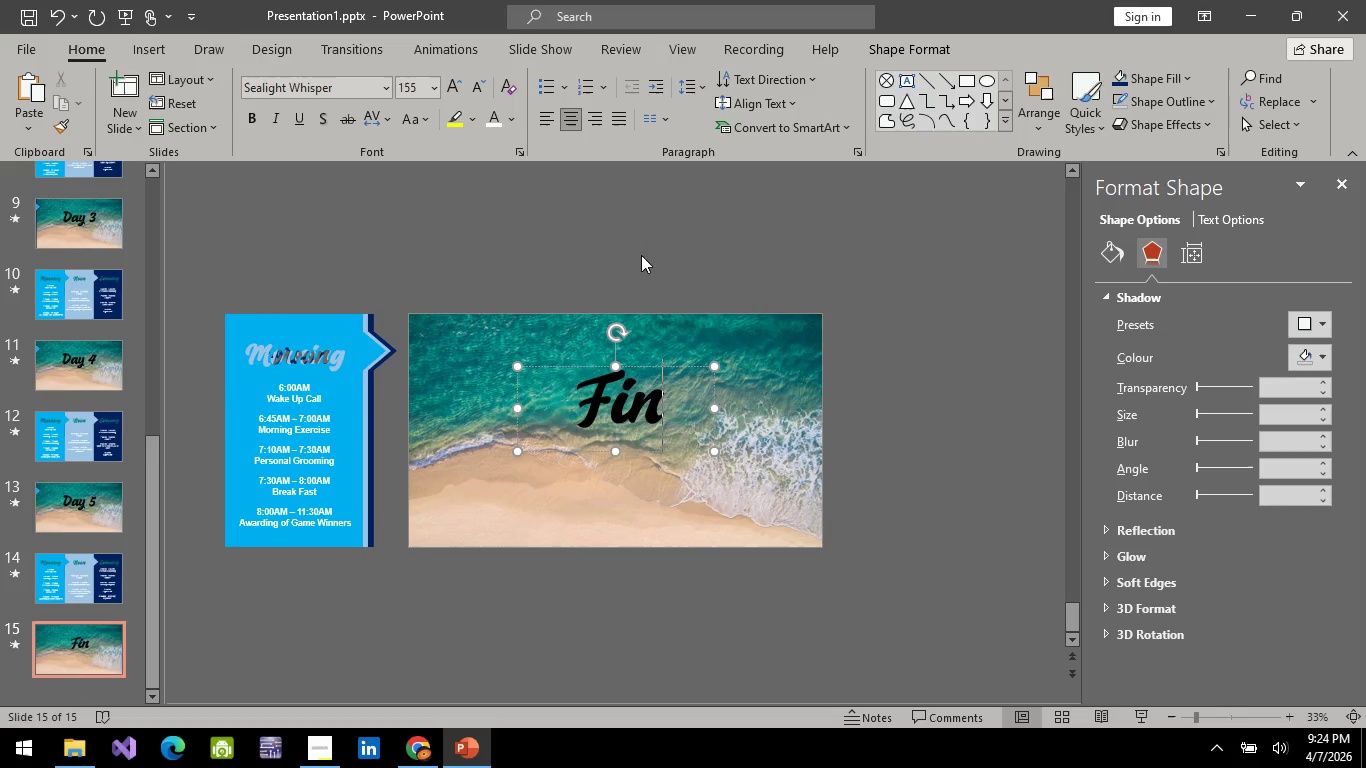 
left_click([719, 235])
 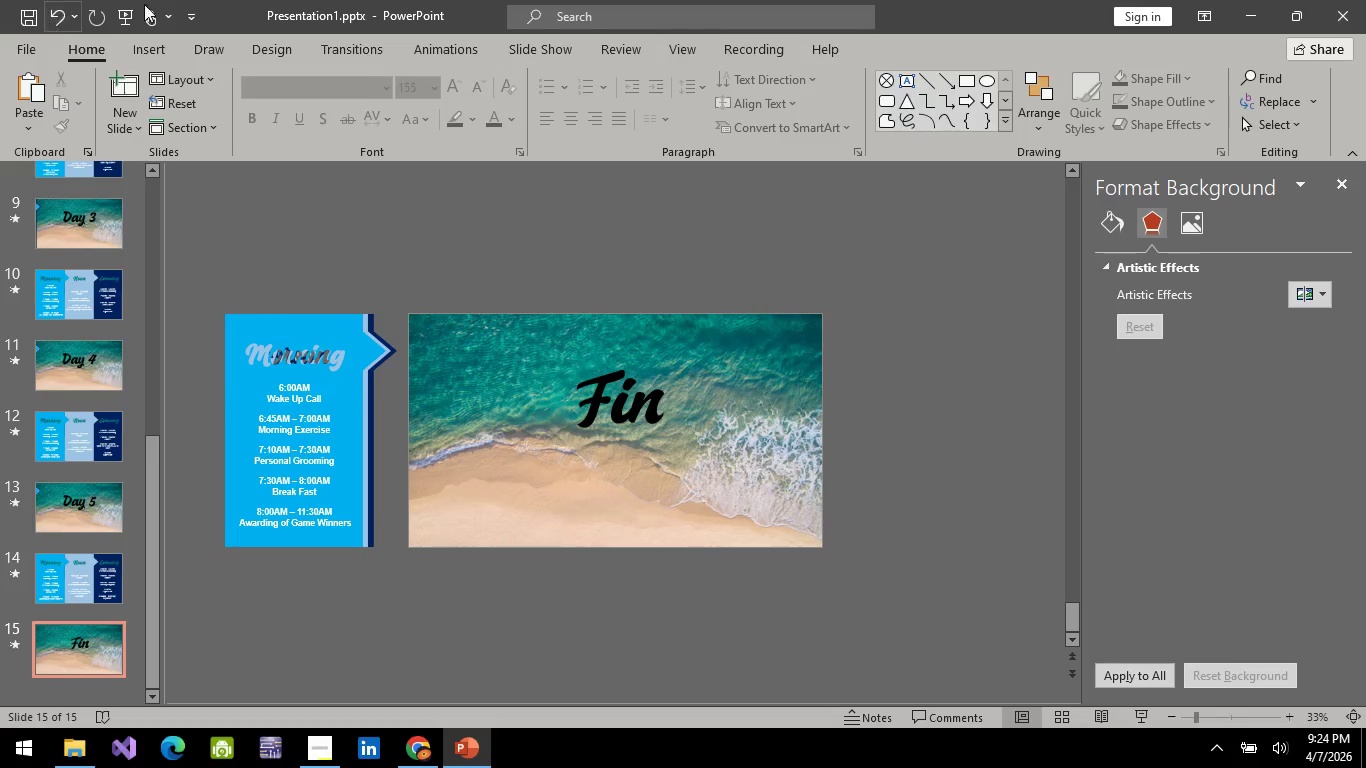 
scroll: coordinate [78, 296], scroll_direction: up, amount: 16.0
 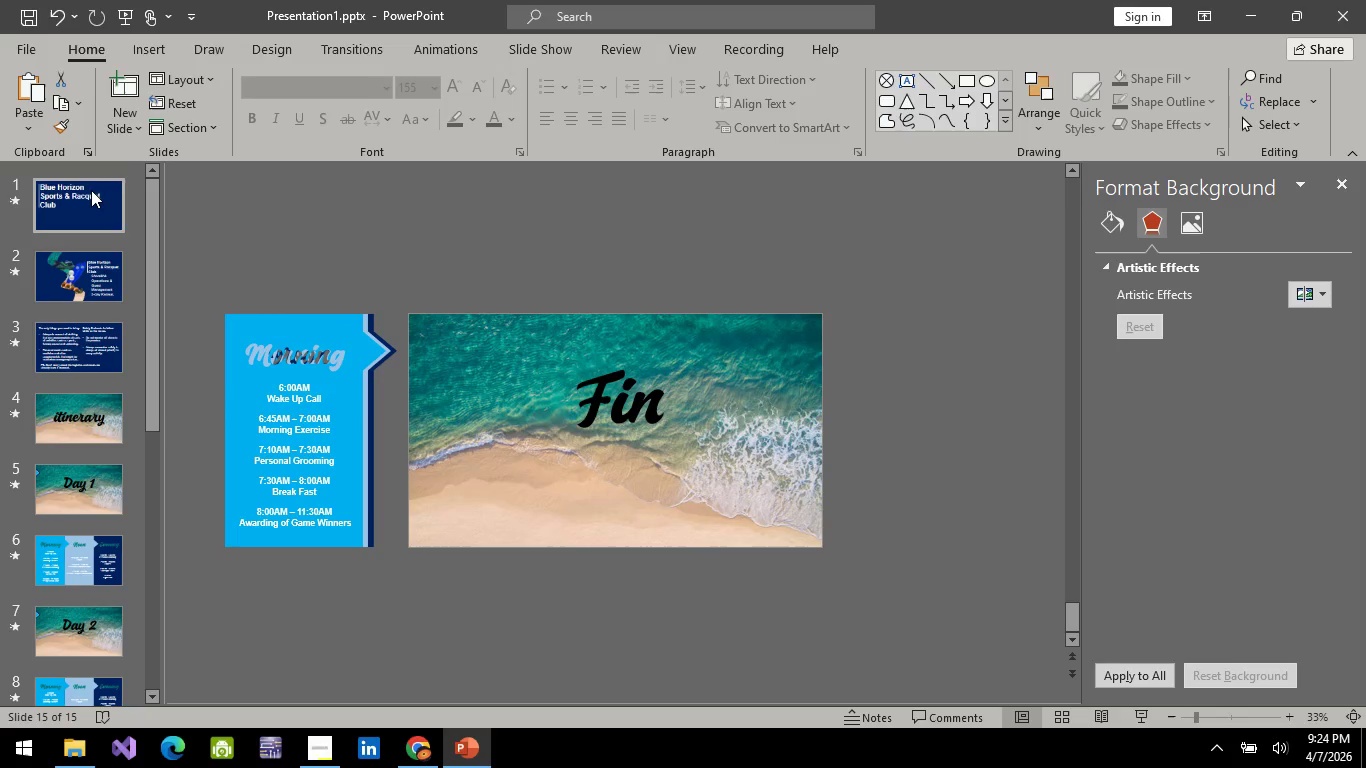 
left_click([91, 190])
 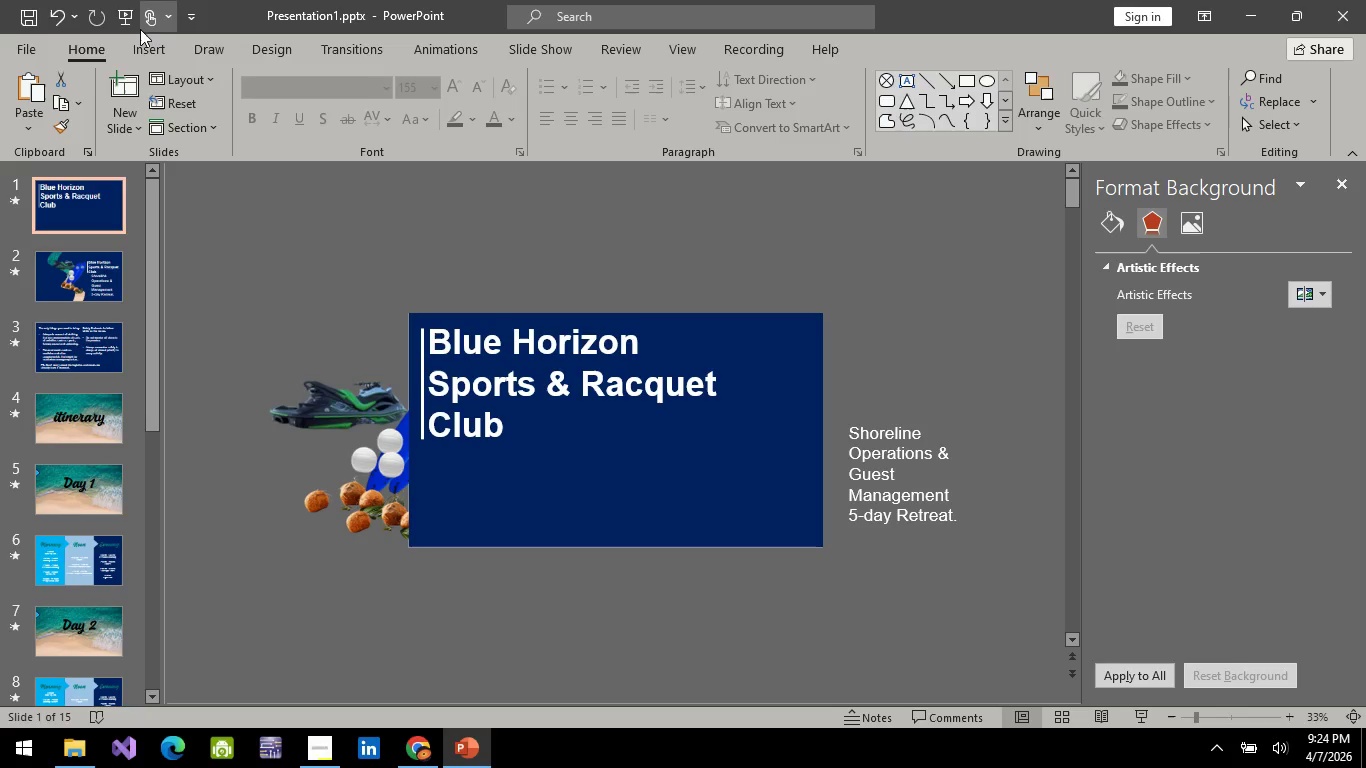 
left_click([124, 19])
 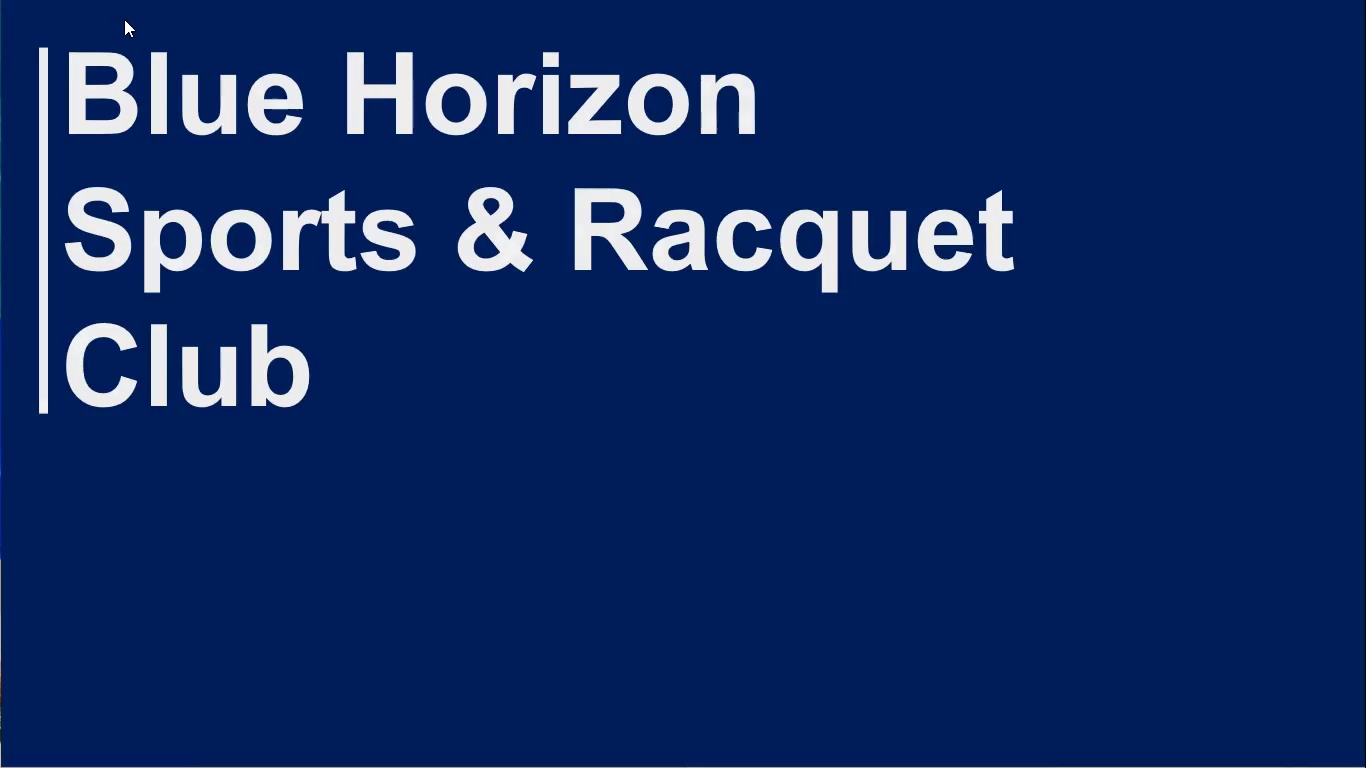 
key(Space)
 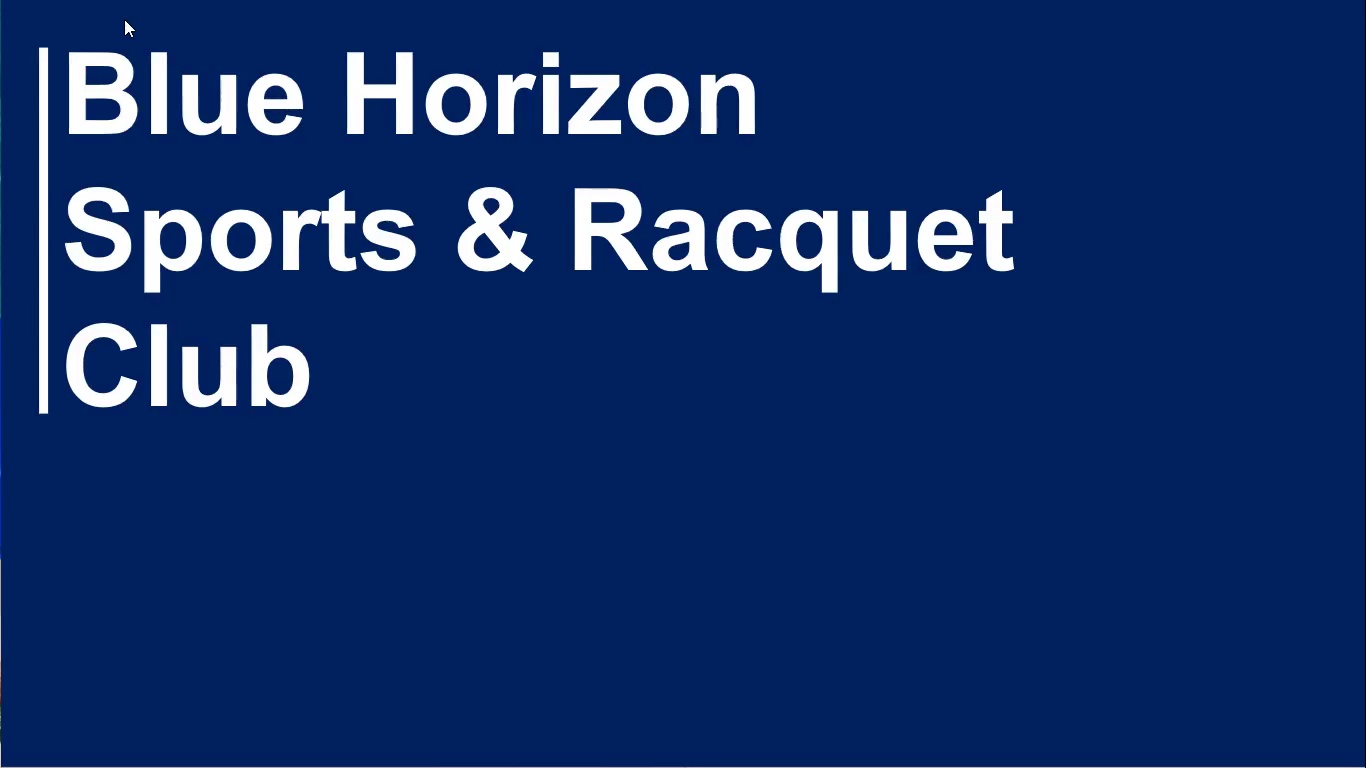 
key(Space)
 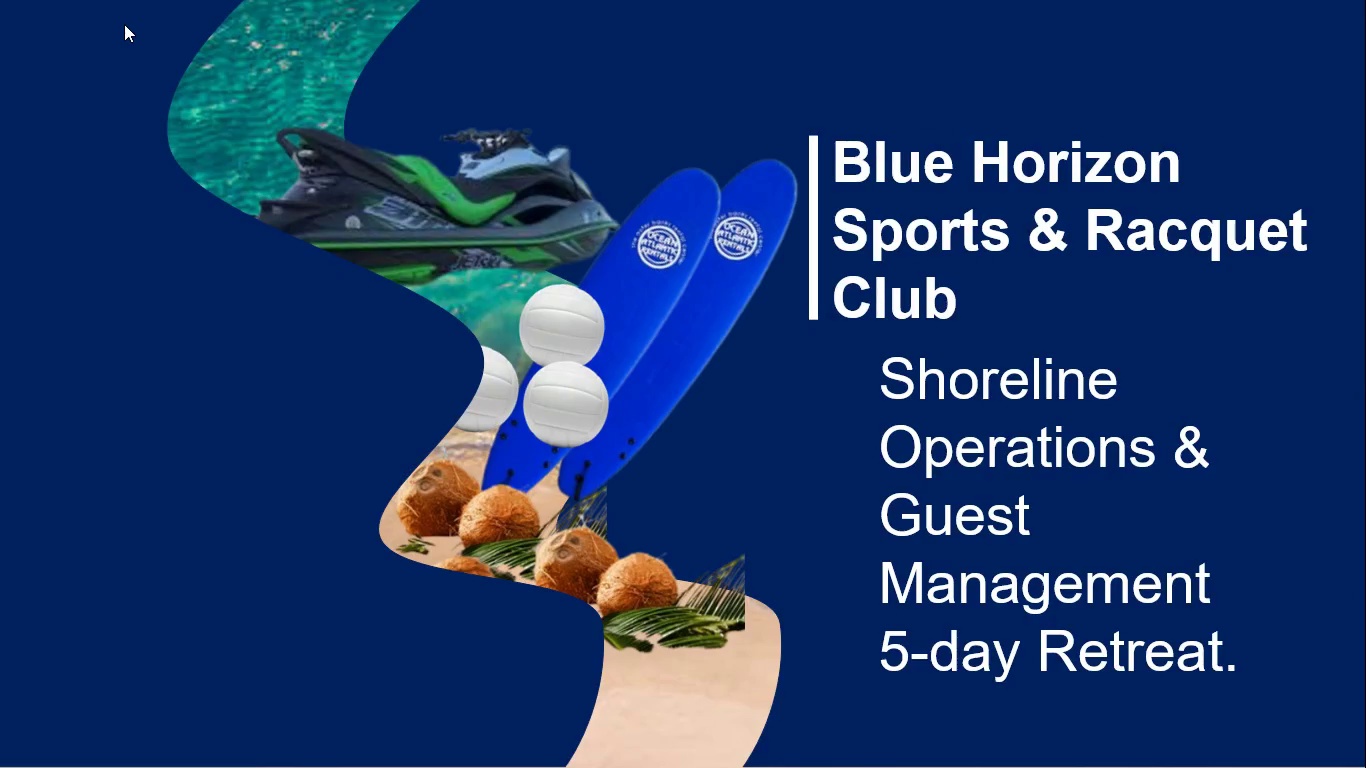 
key(Space)
 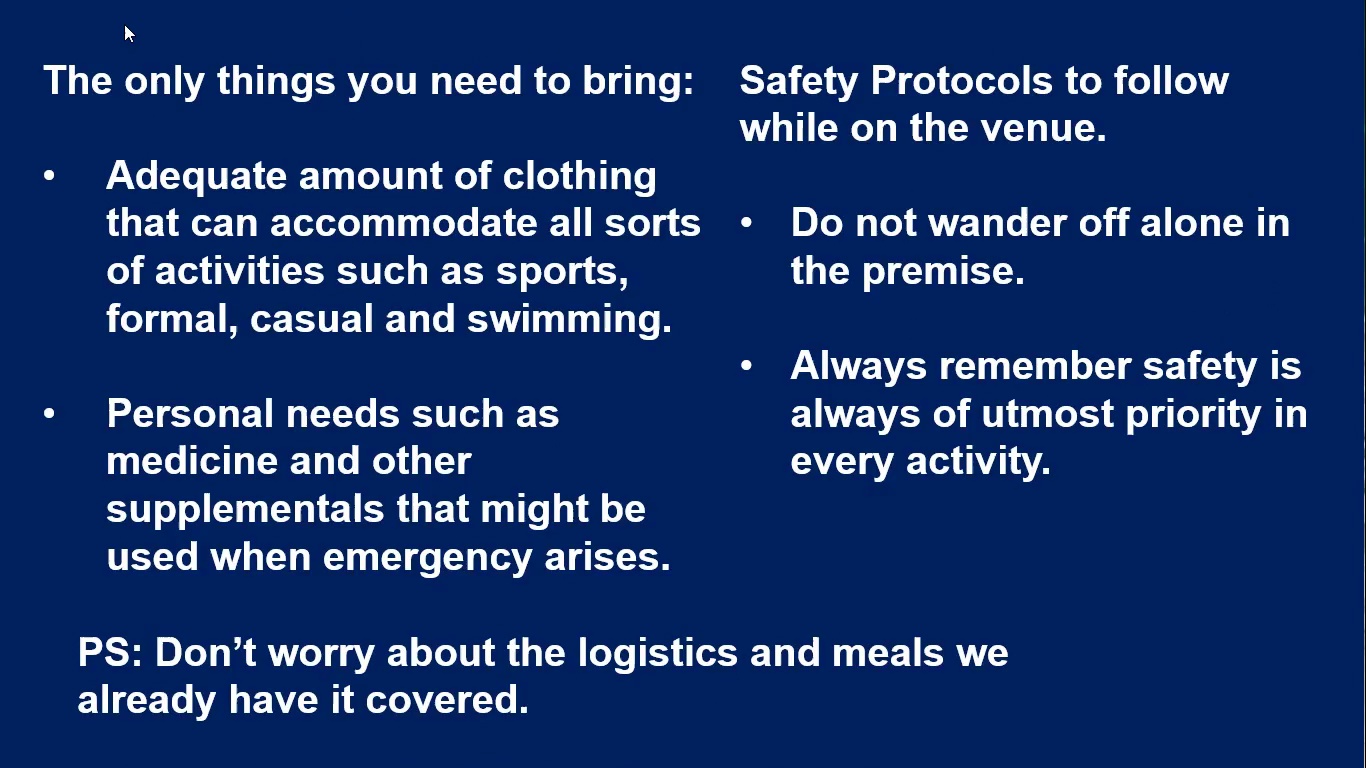 
key(Escape)
 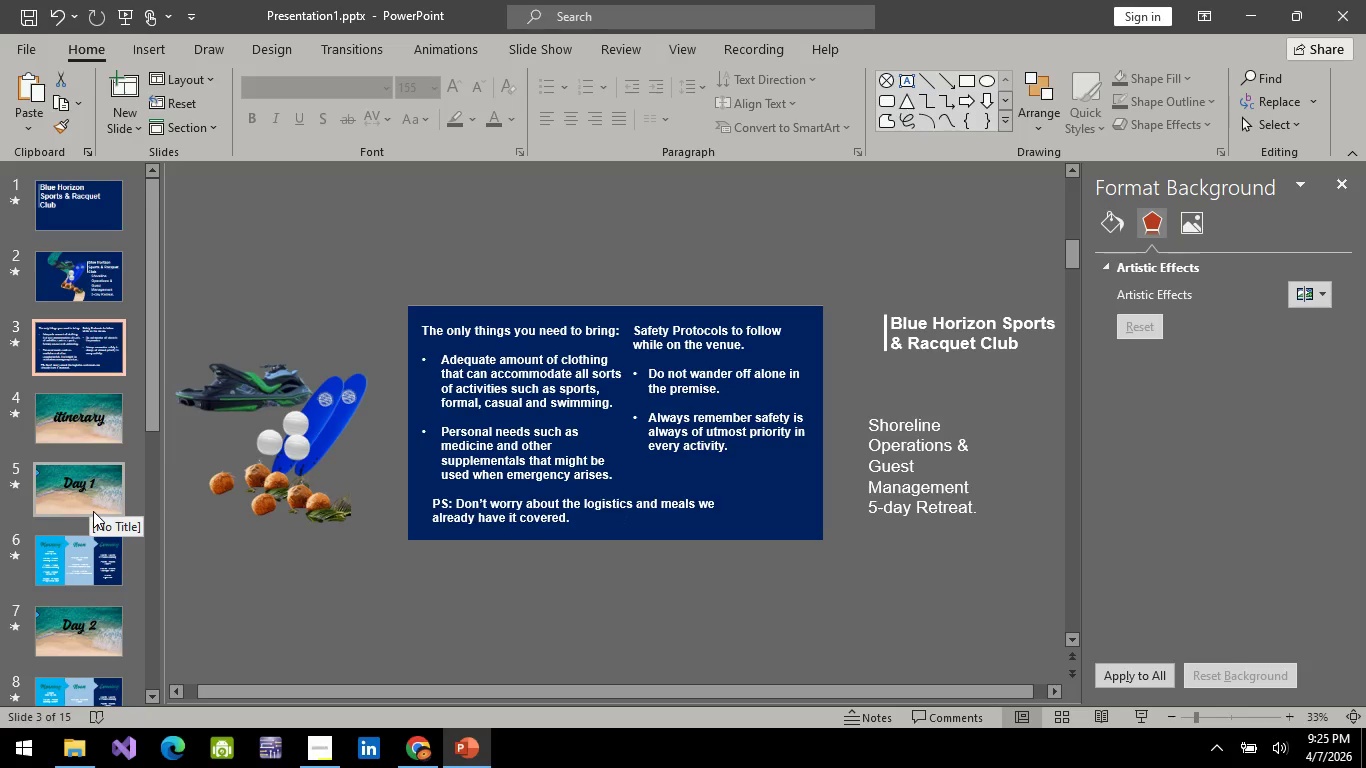 
left_click([553, 523])
 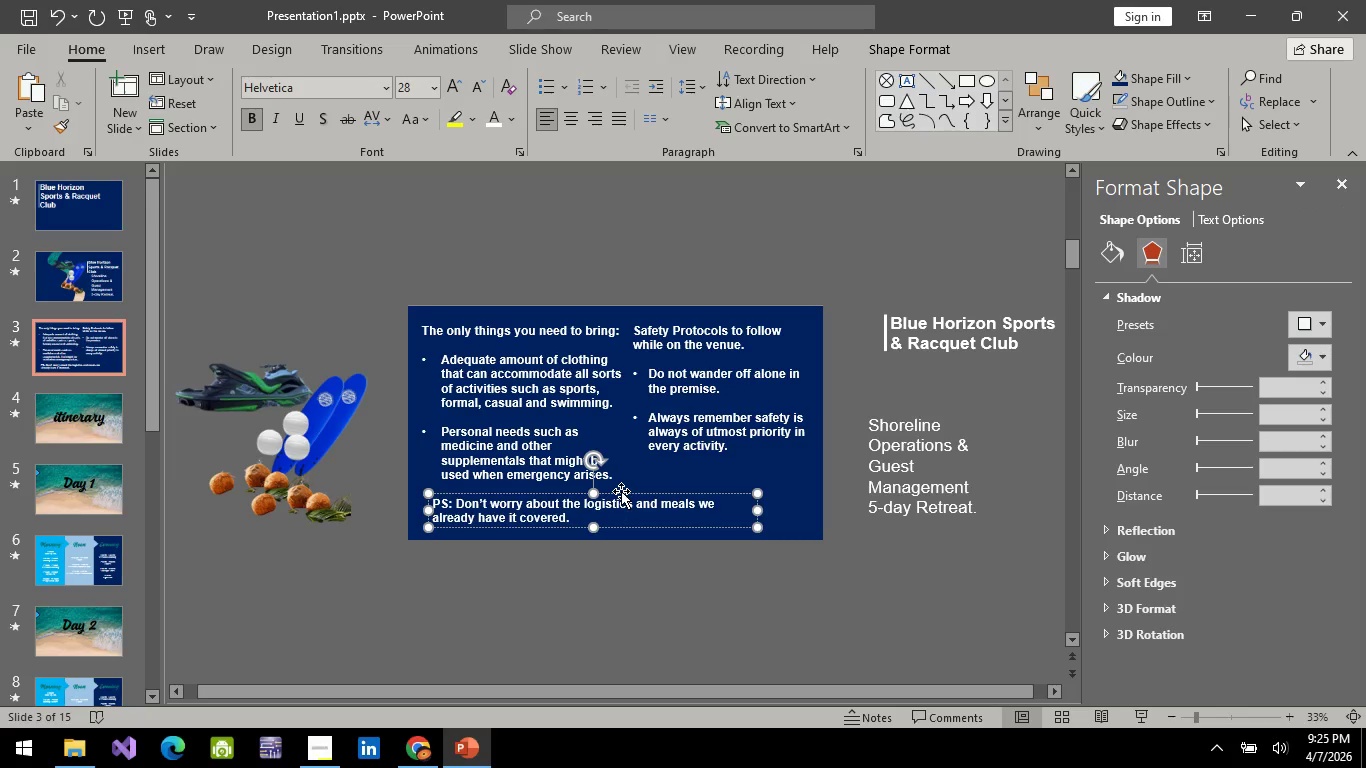 
left_click([621, 491])
 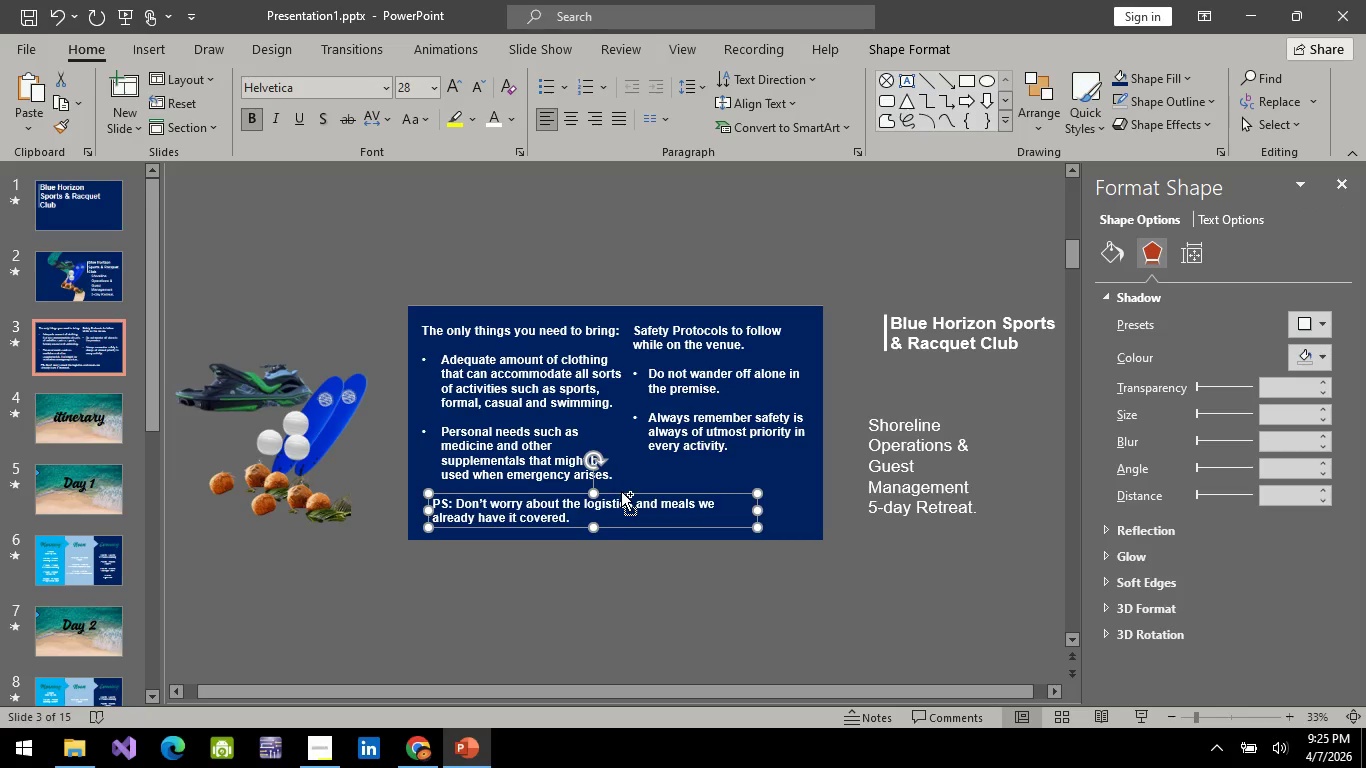 
key(Control+C)
 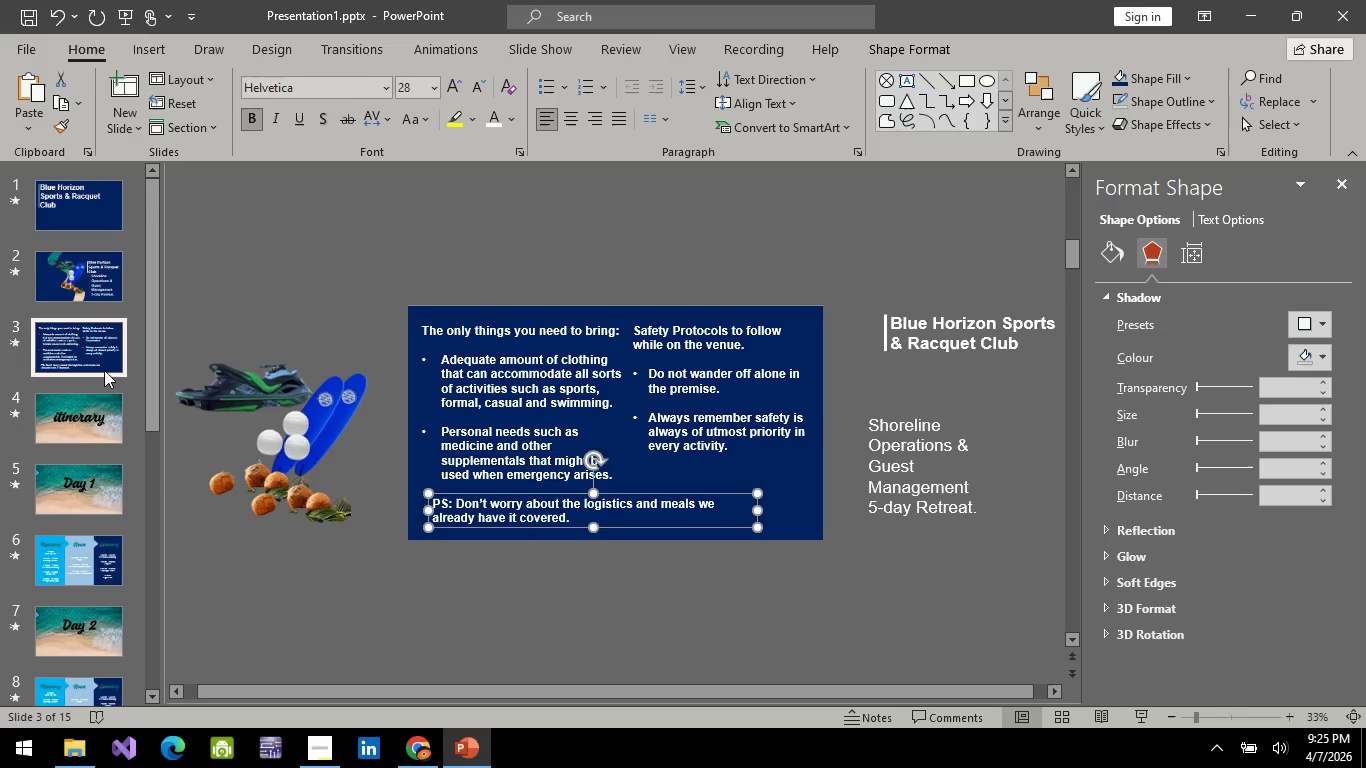 
left_click([104, 370])
 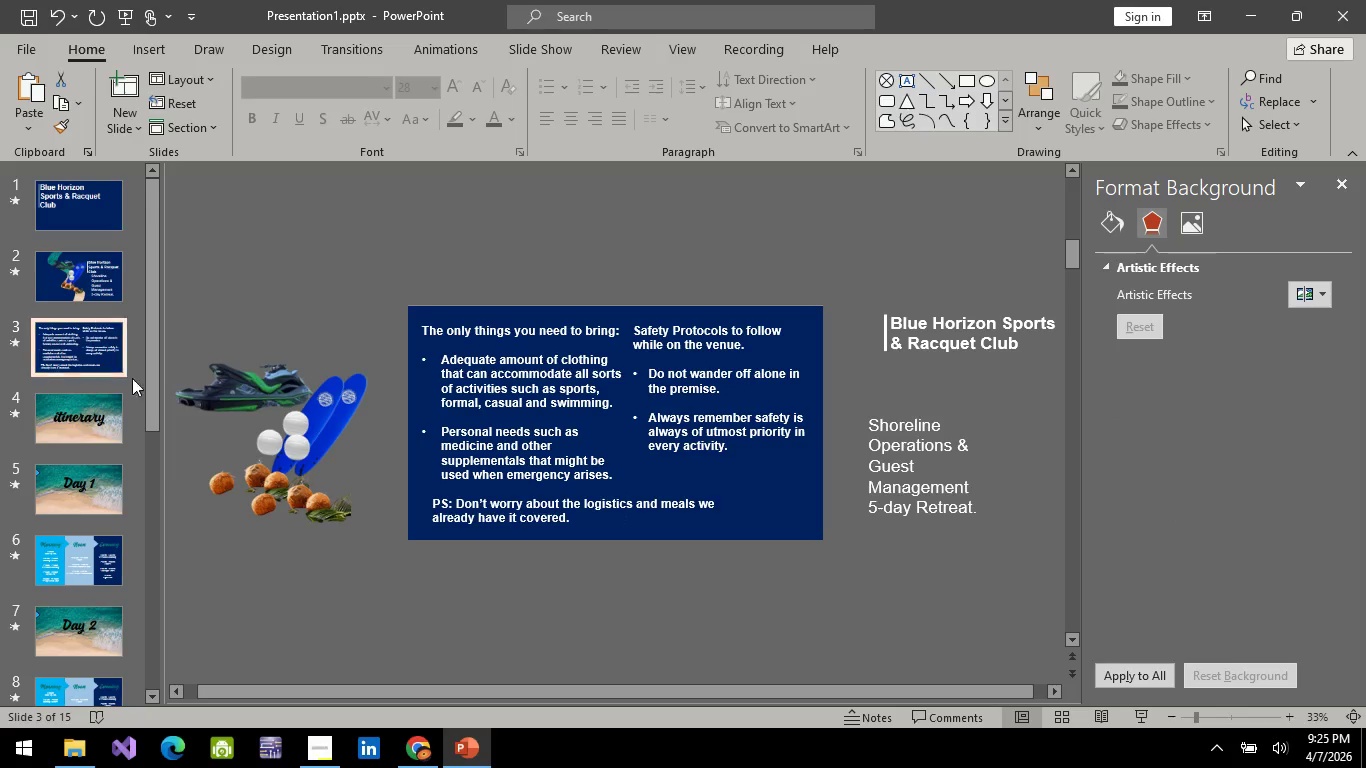 
left_click([81, 292])
 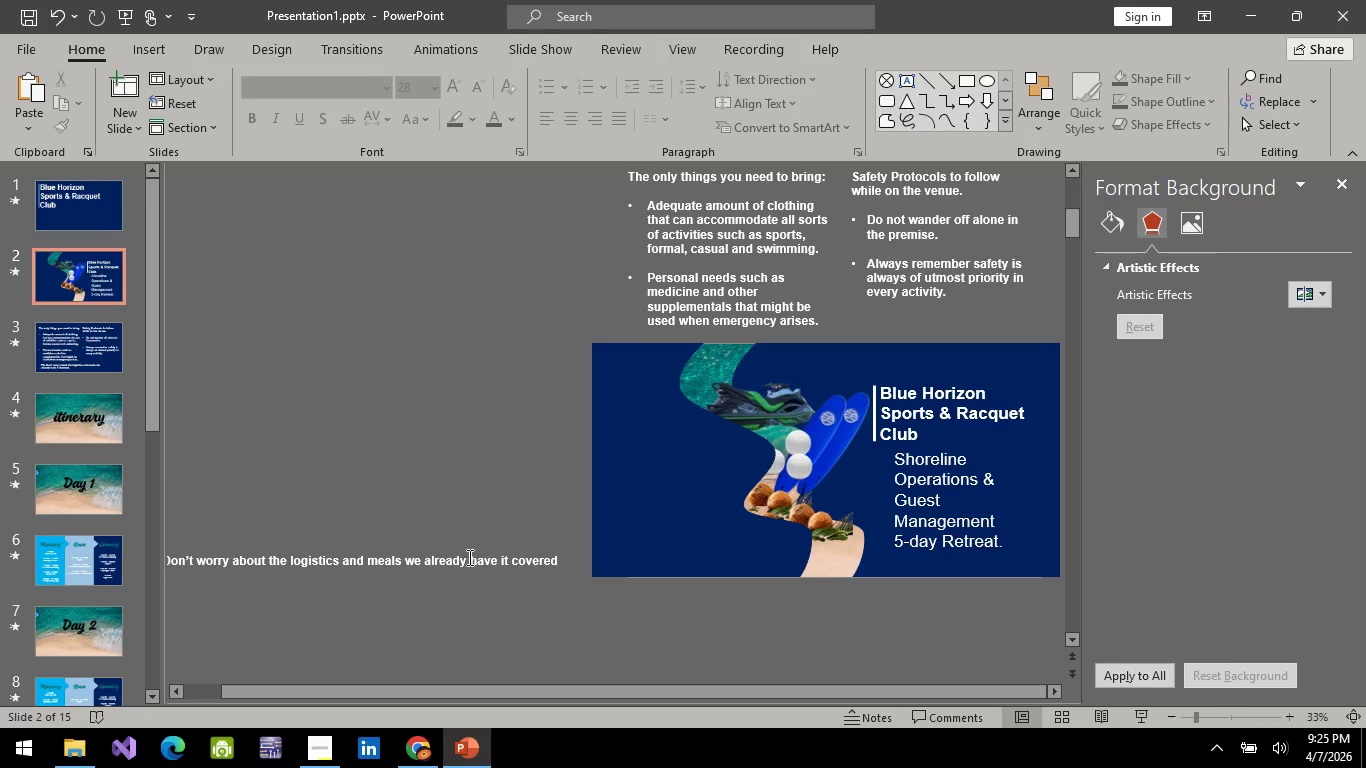 
double_click([468, 558])
 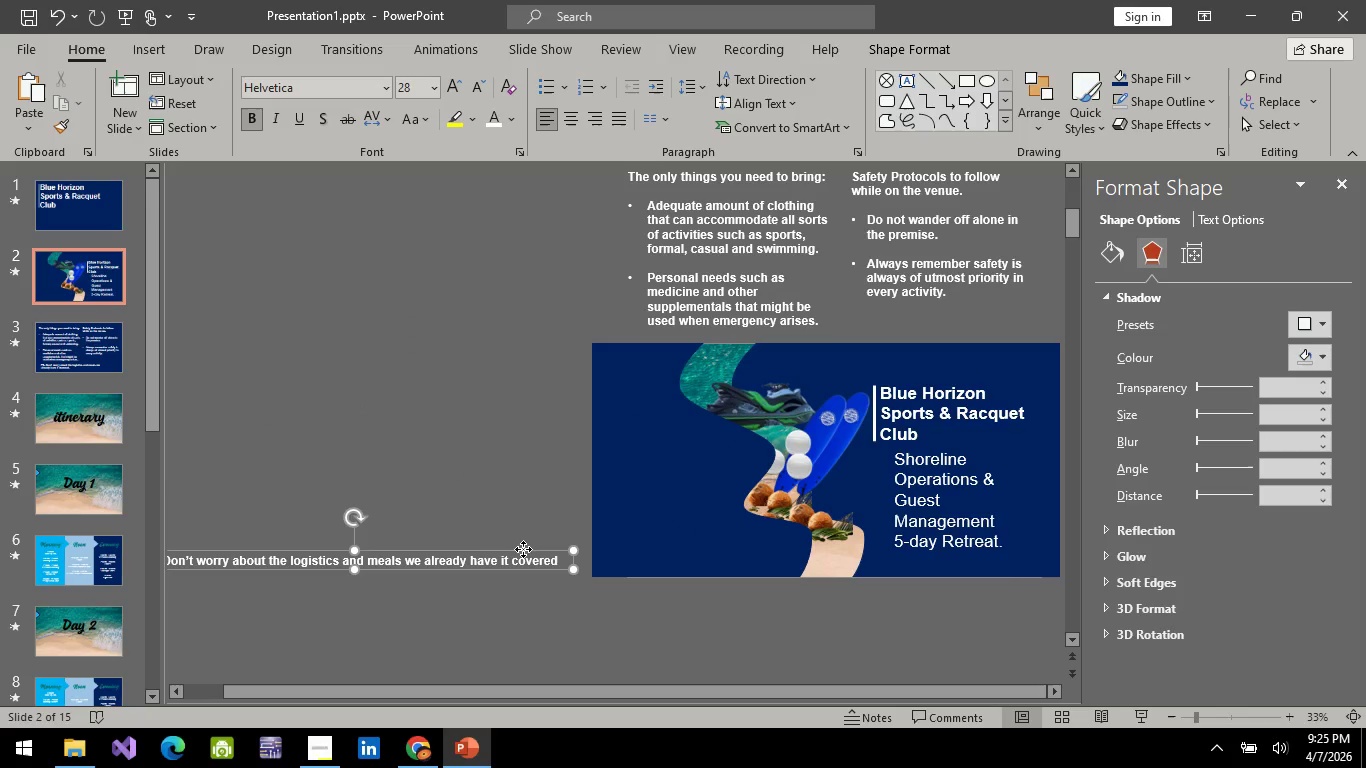 
left_click([523, 549])
 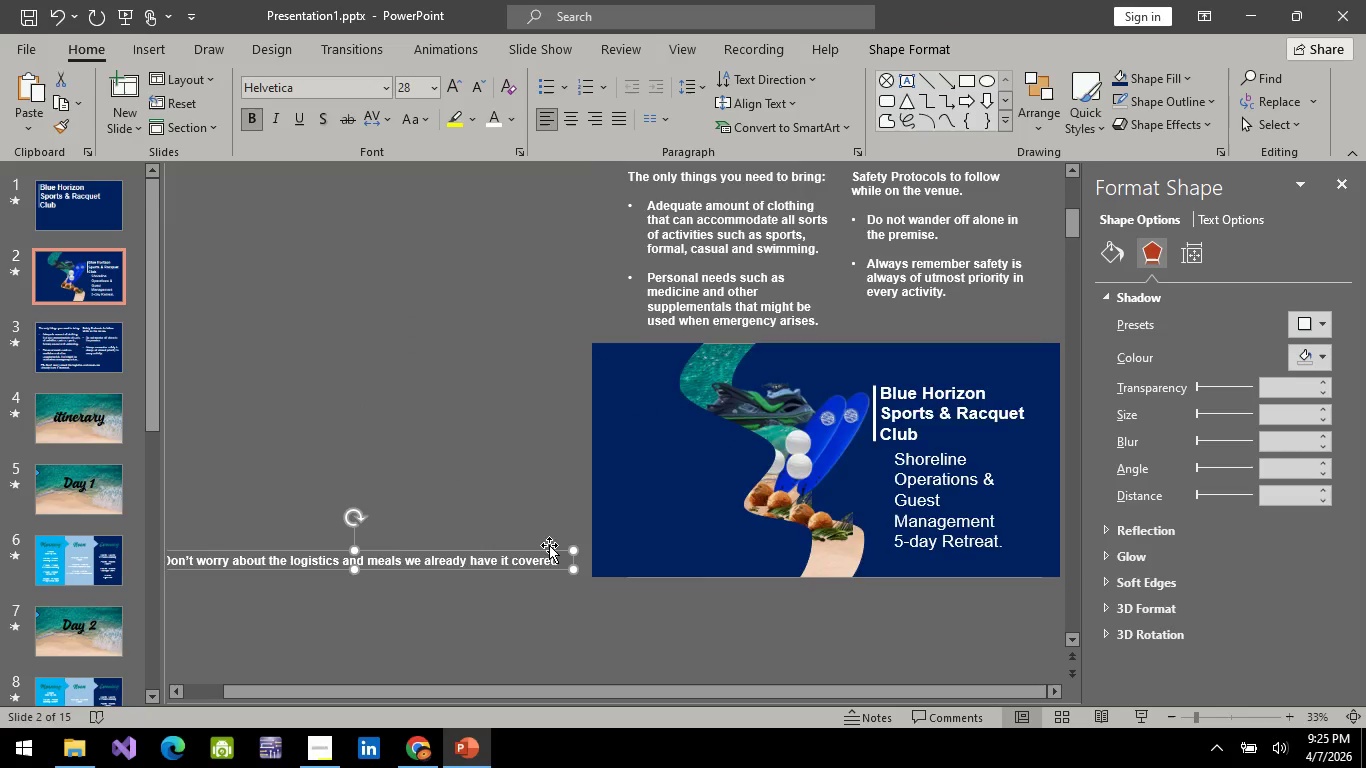 
key(Delete)
 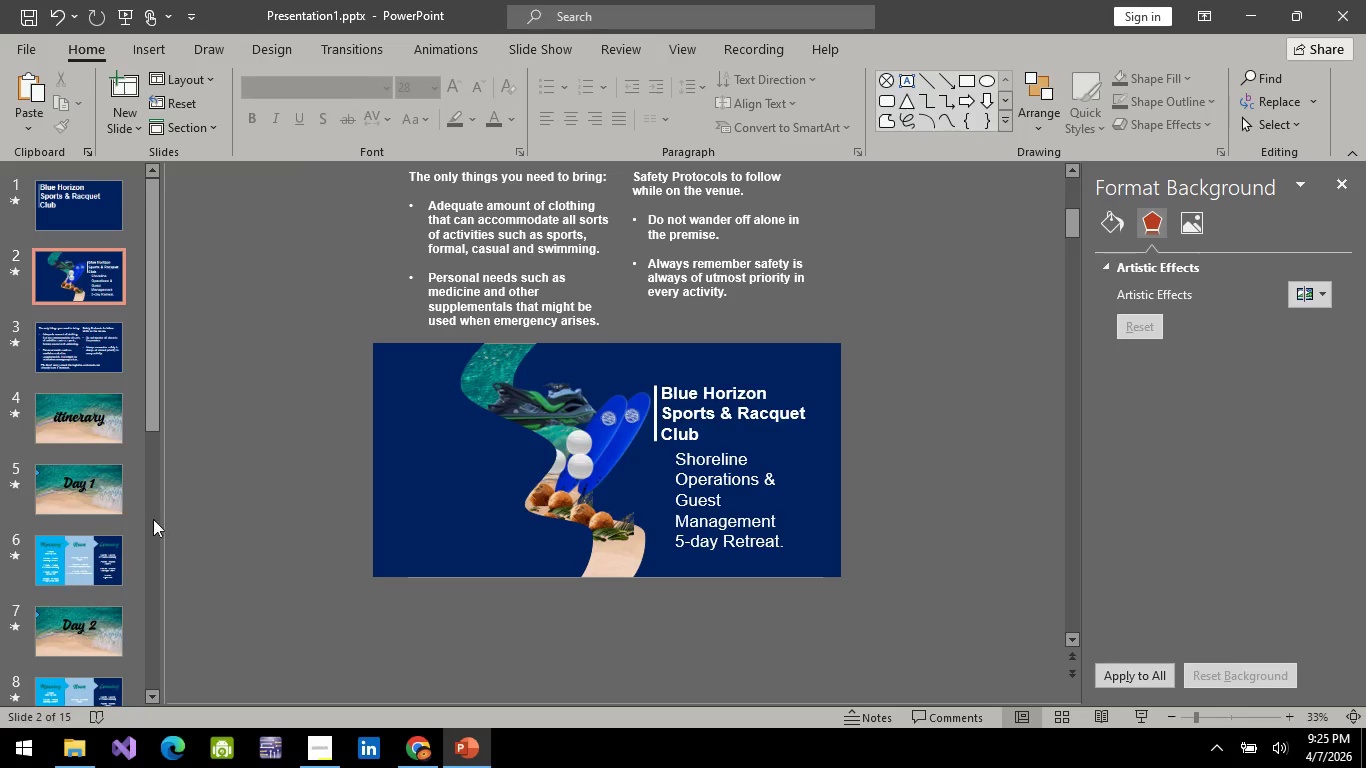 
key(Control+V)
 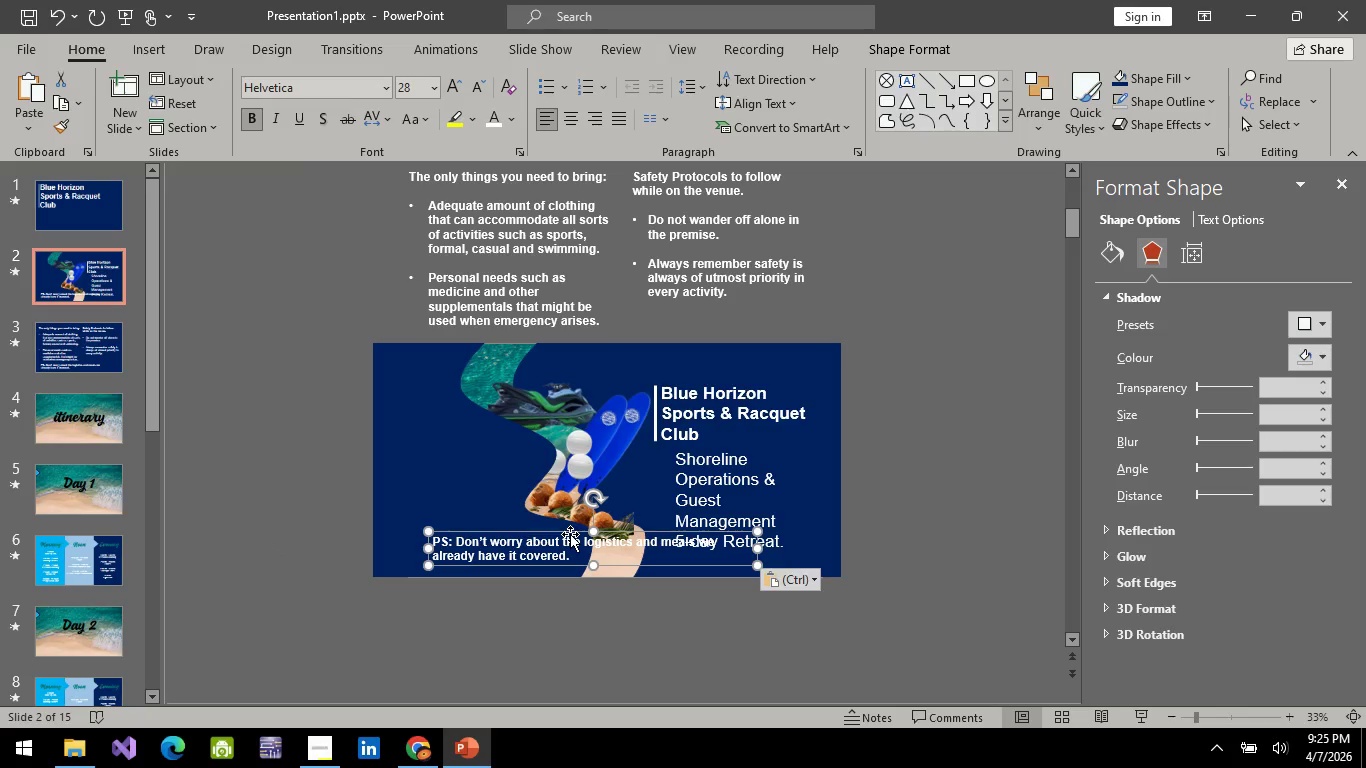 
left_click_drag(start_coordinate=[570, 534], to_coordinate=[227, 542])
 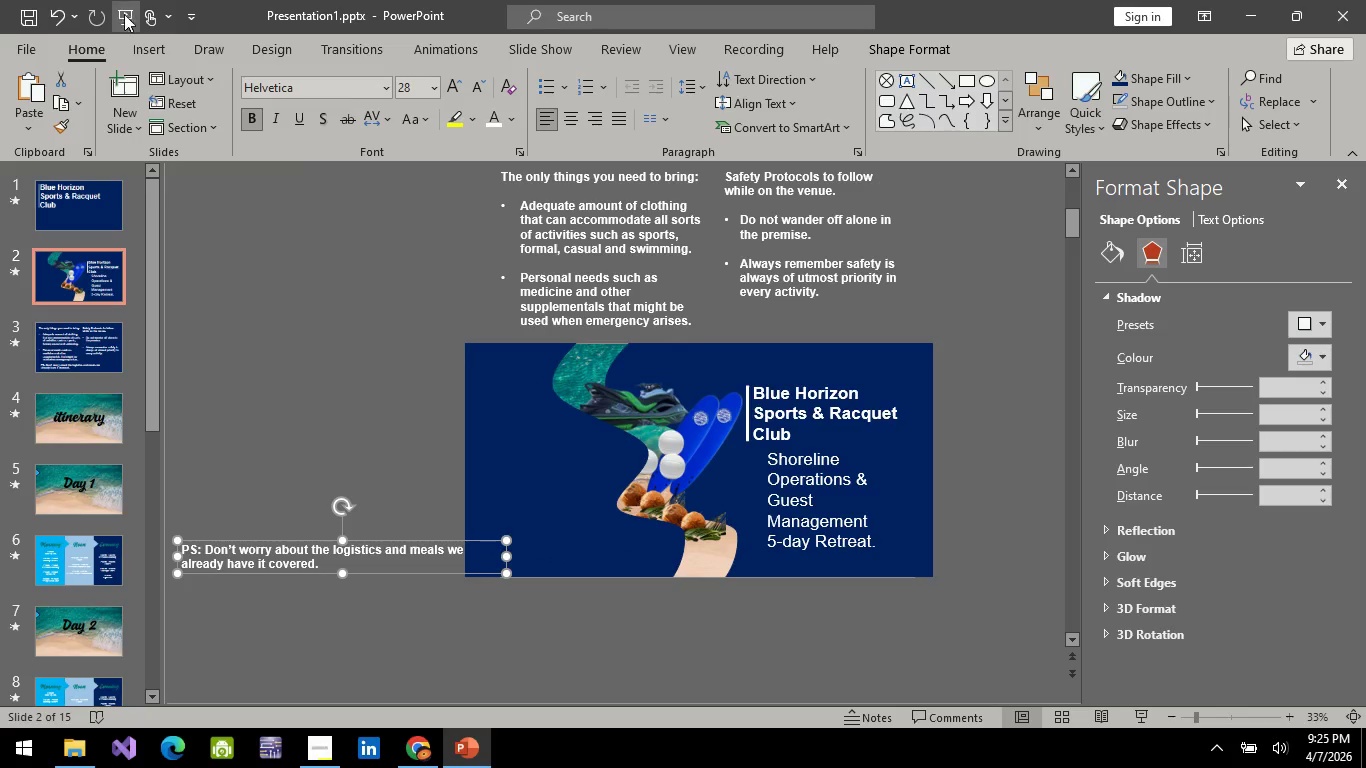 
left_click([64, 210])
 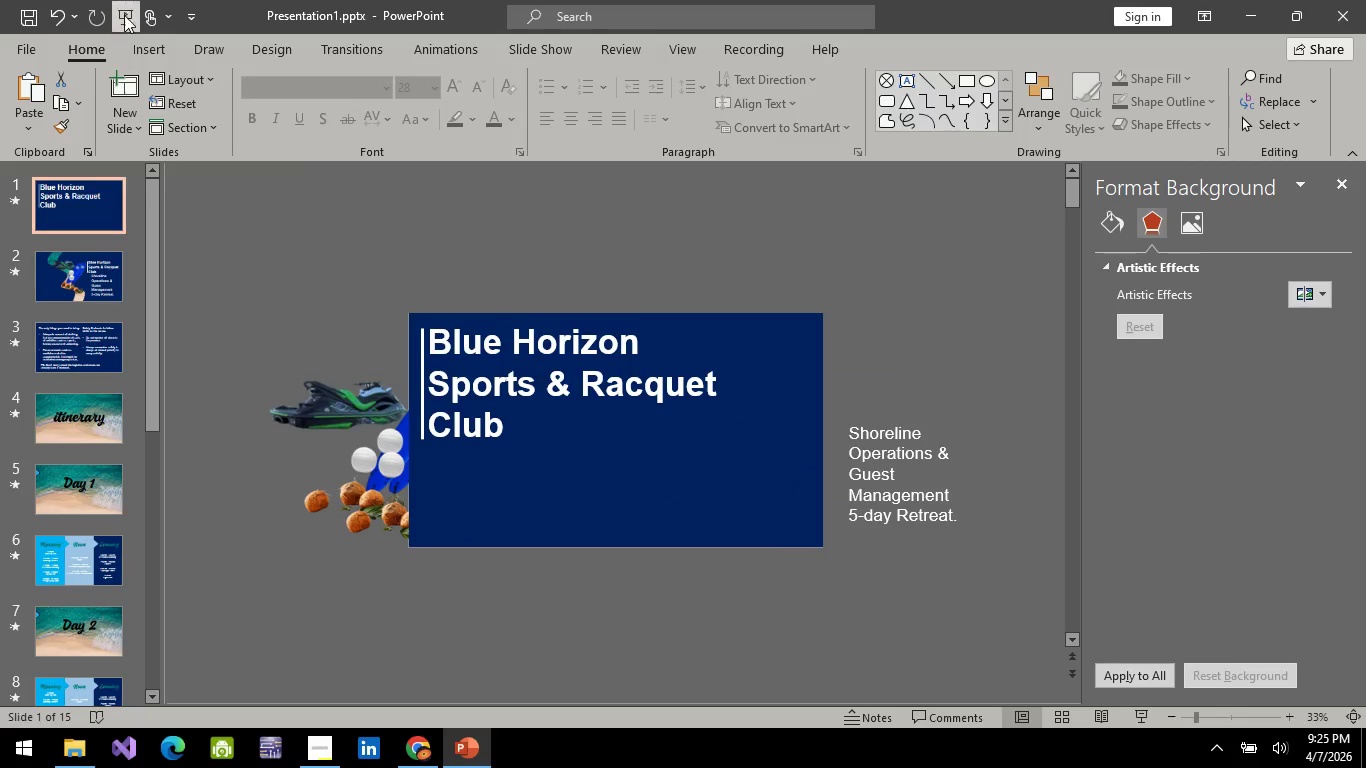 
left_click([124, 15])
 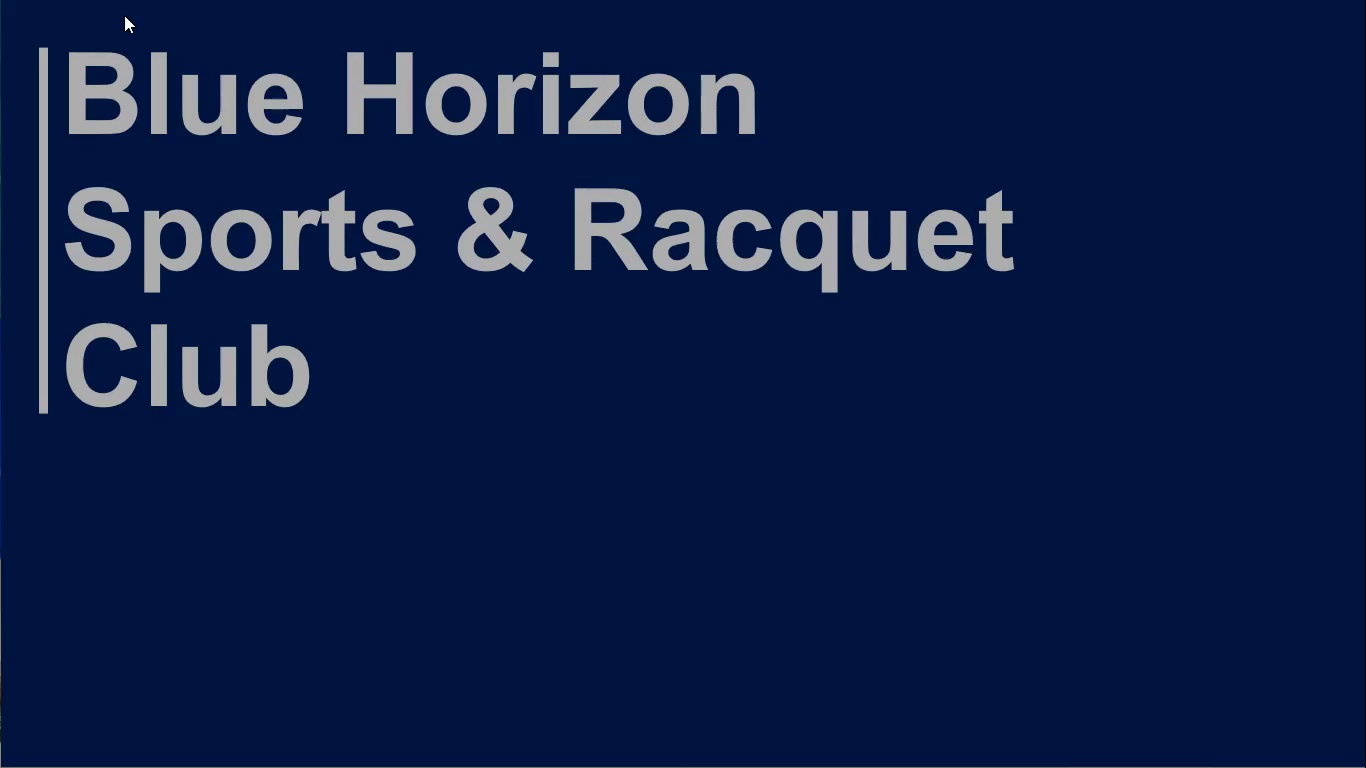 
key(Space)
 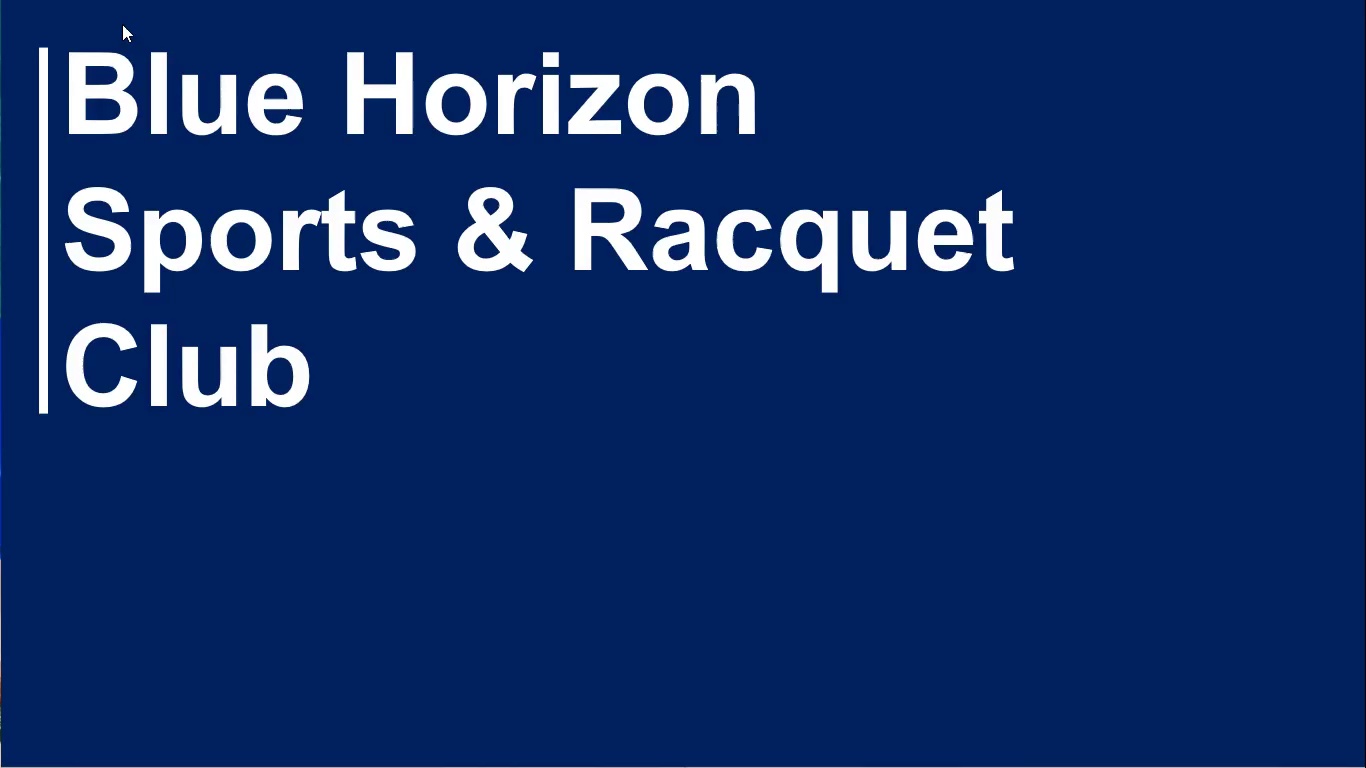 
key(Space)
 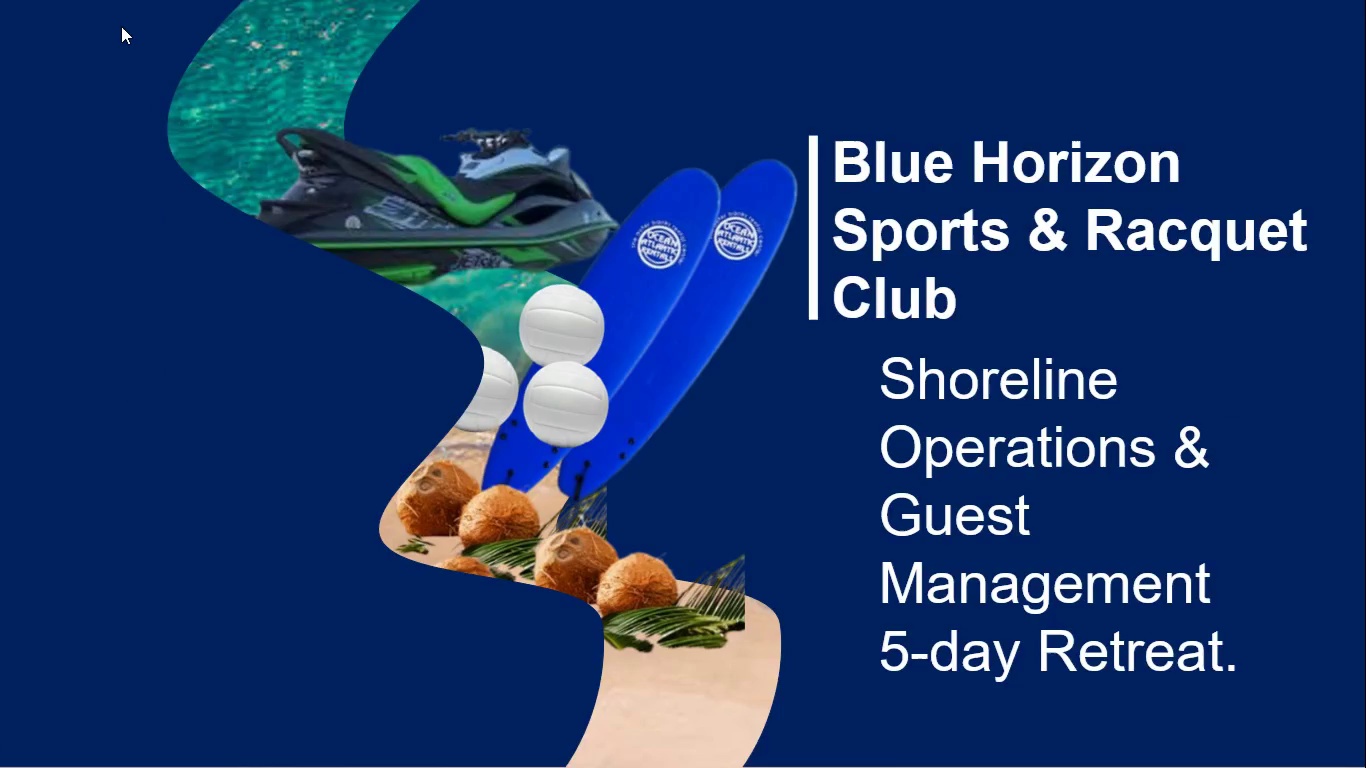 
key(Space)
 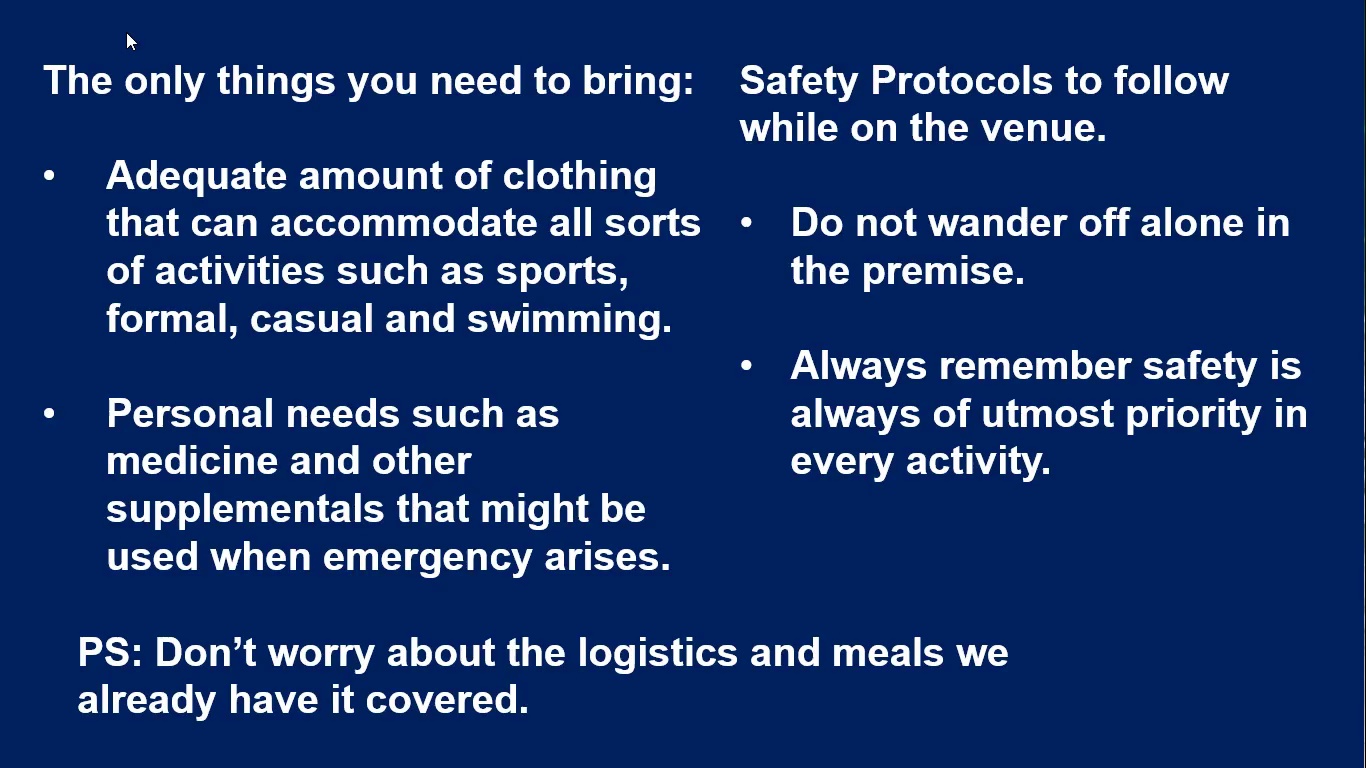 
wait(34.8)
 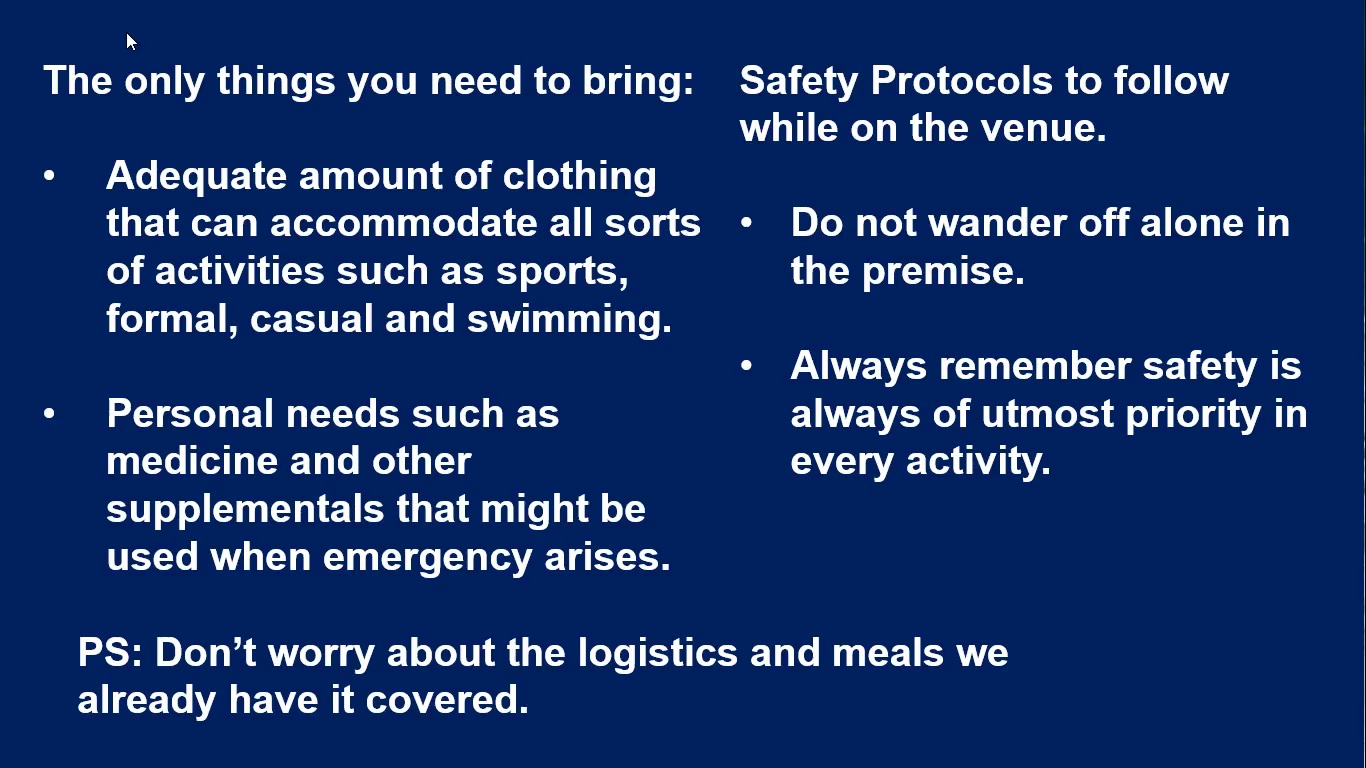 
key(Escape)
 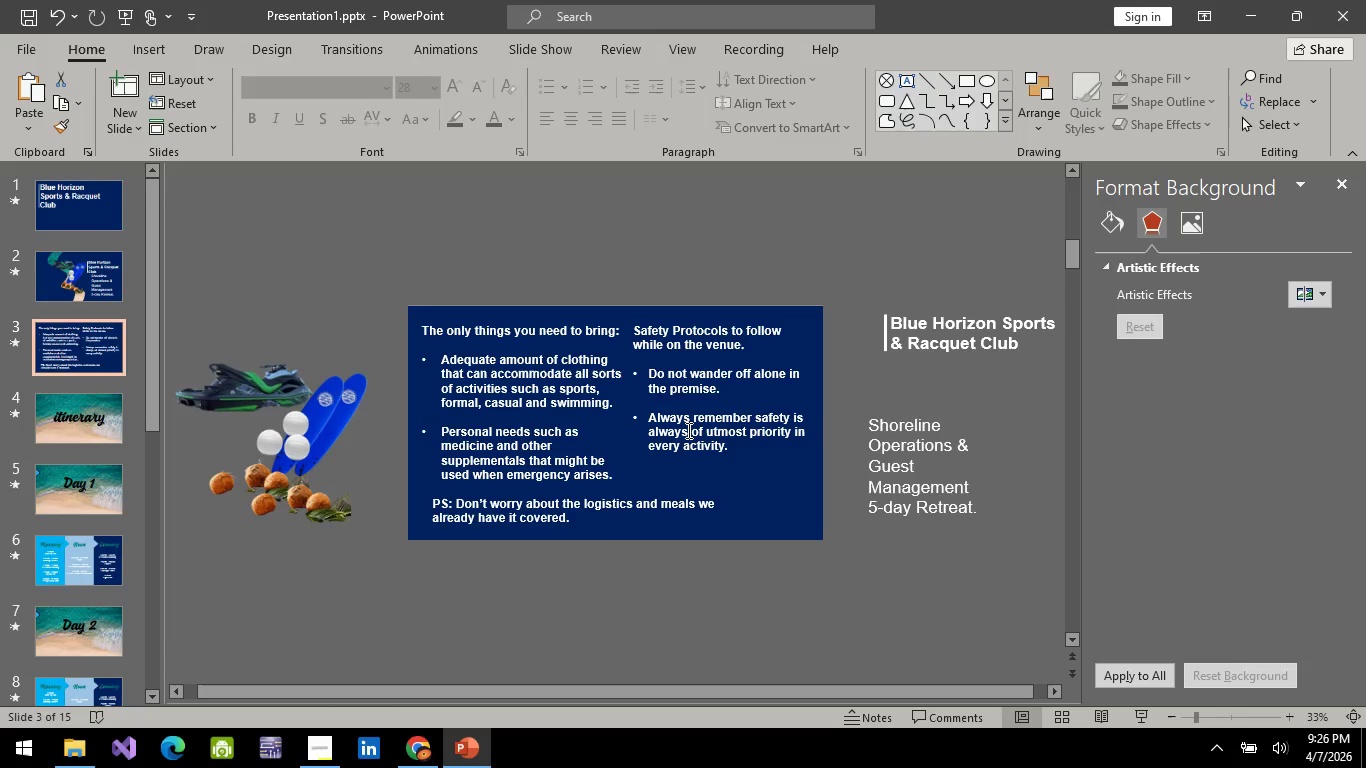 
left_click([687, 430])
 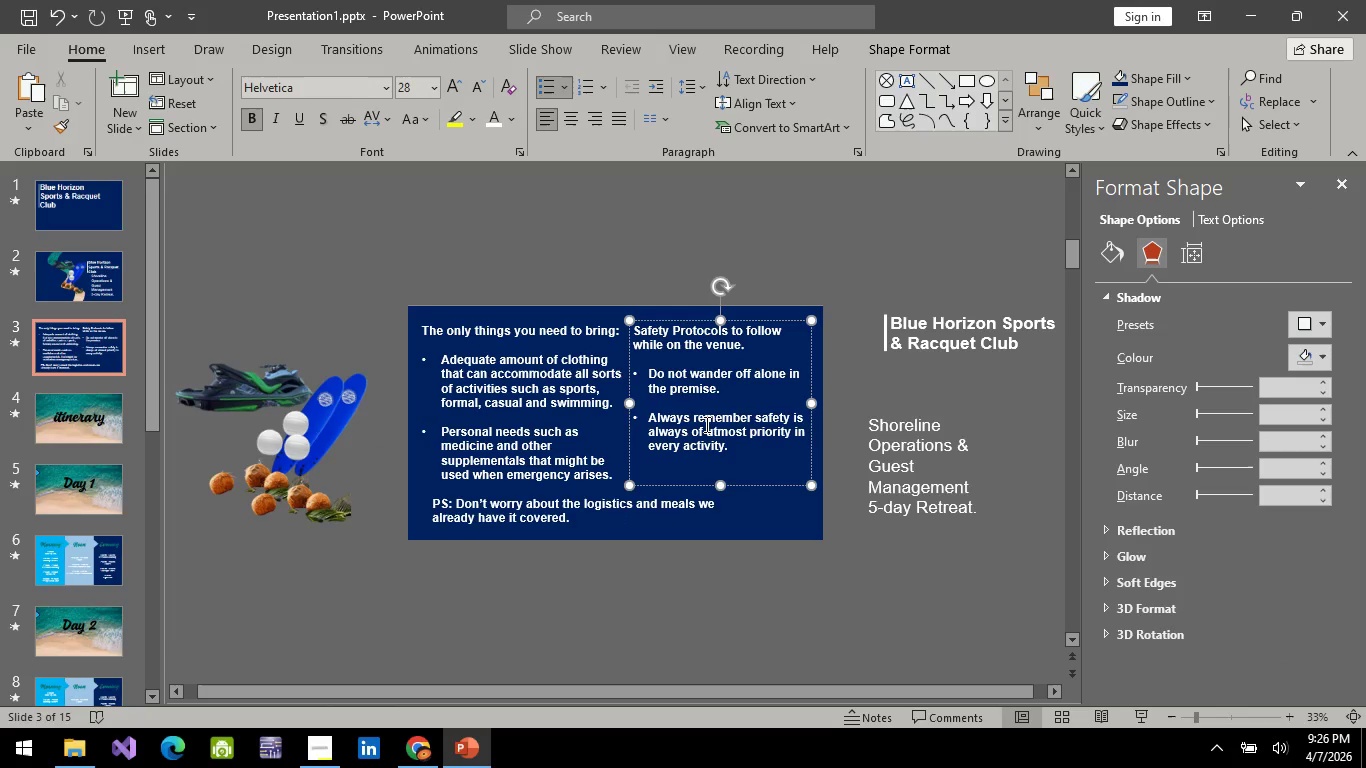 
key(Backspace)
 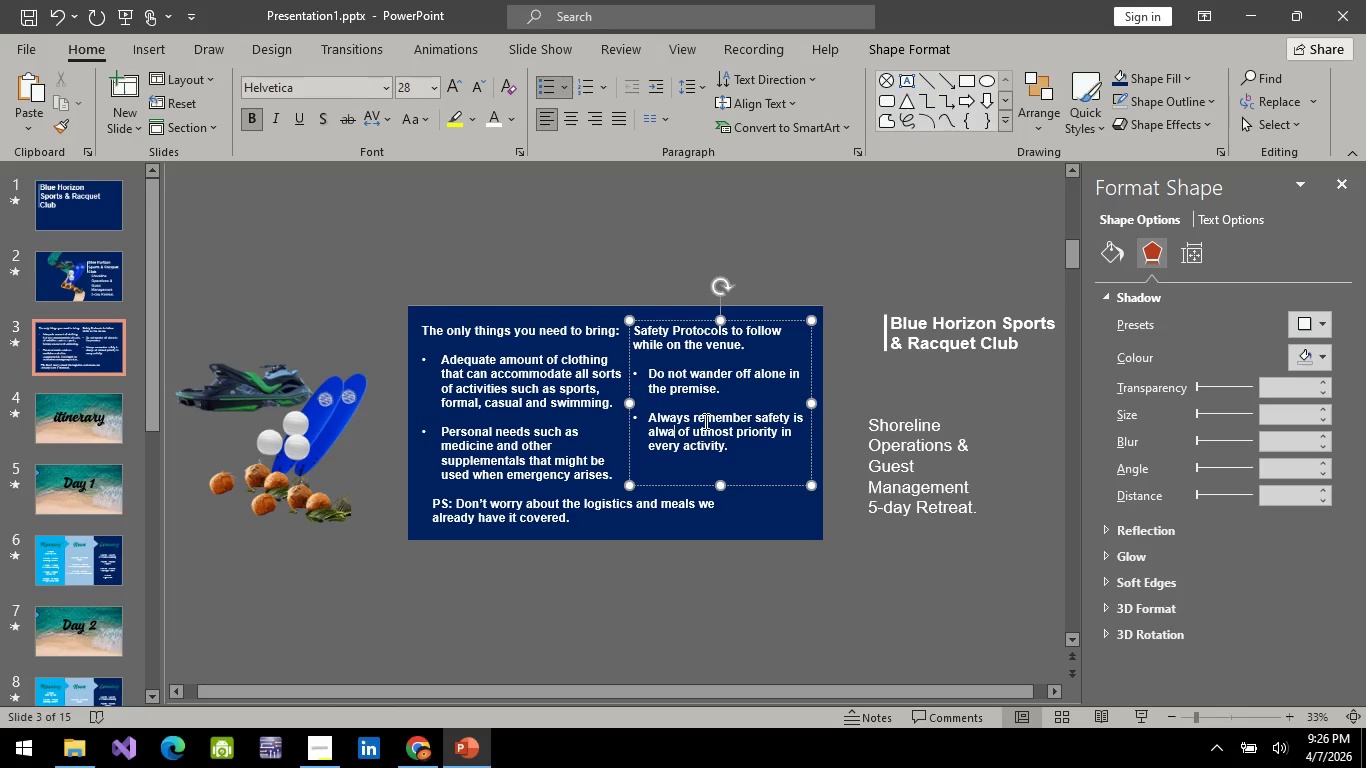 
key(Backspace)
 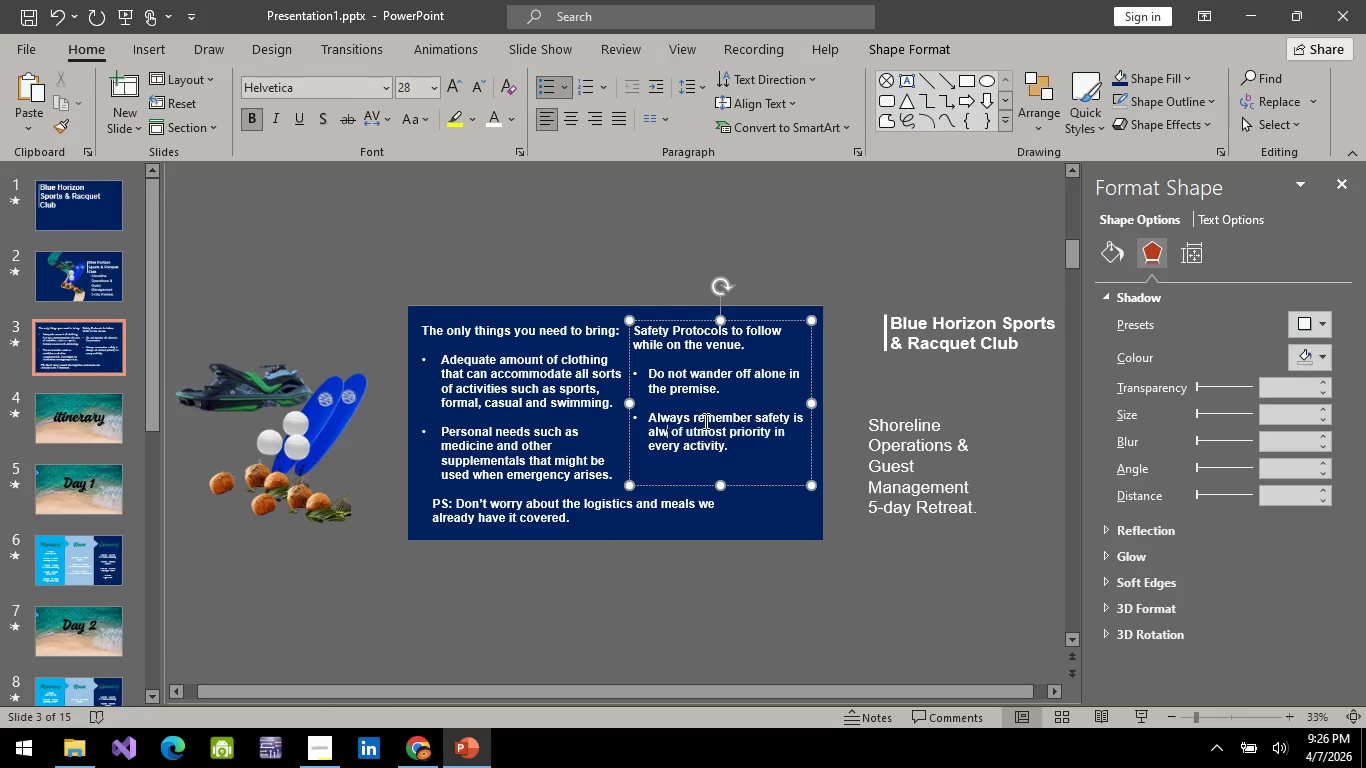 
key(Backspace)
 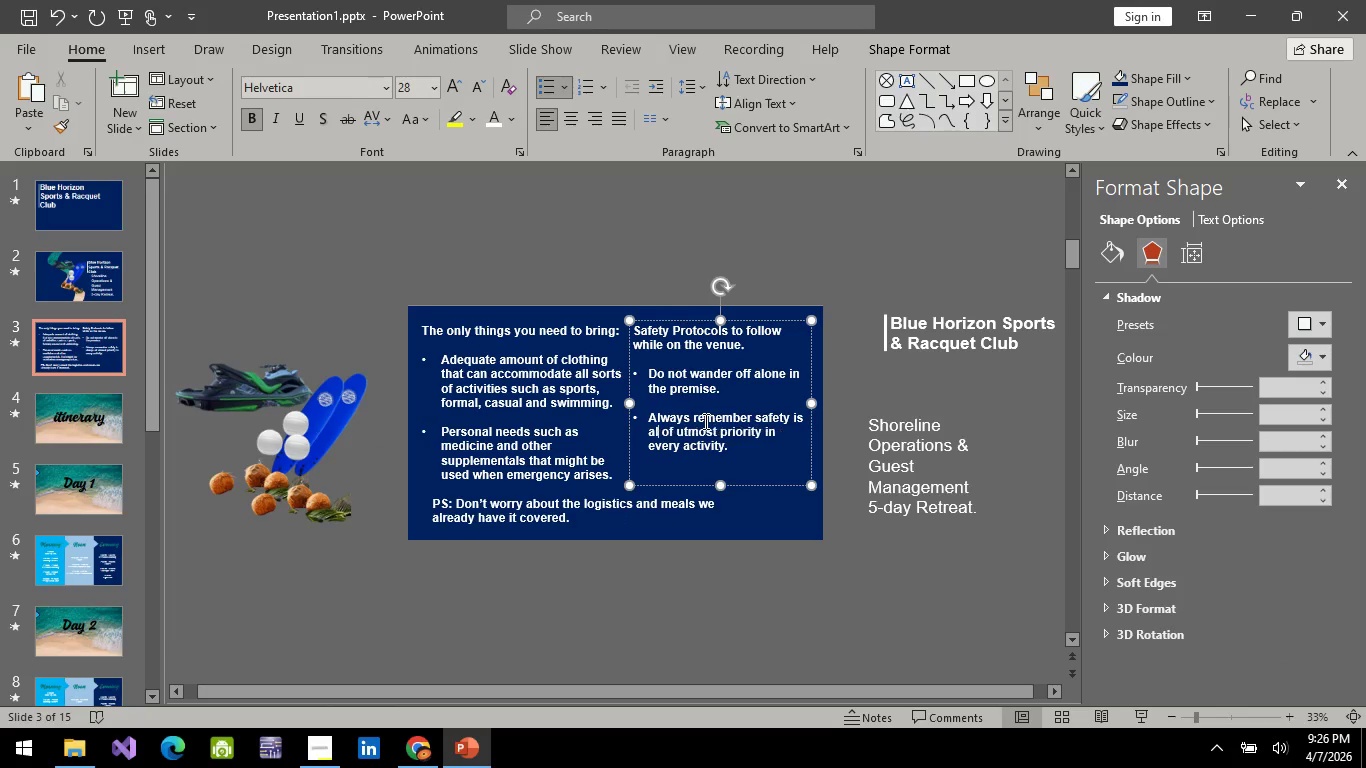 
key(Backspace)
 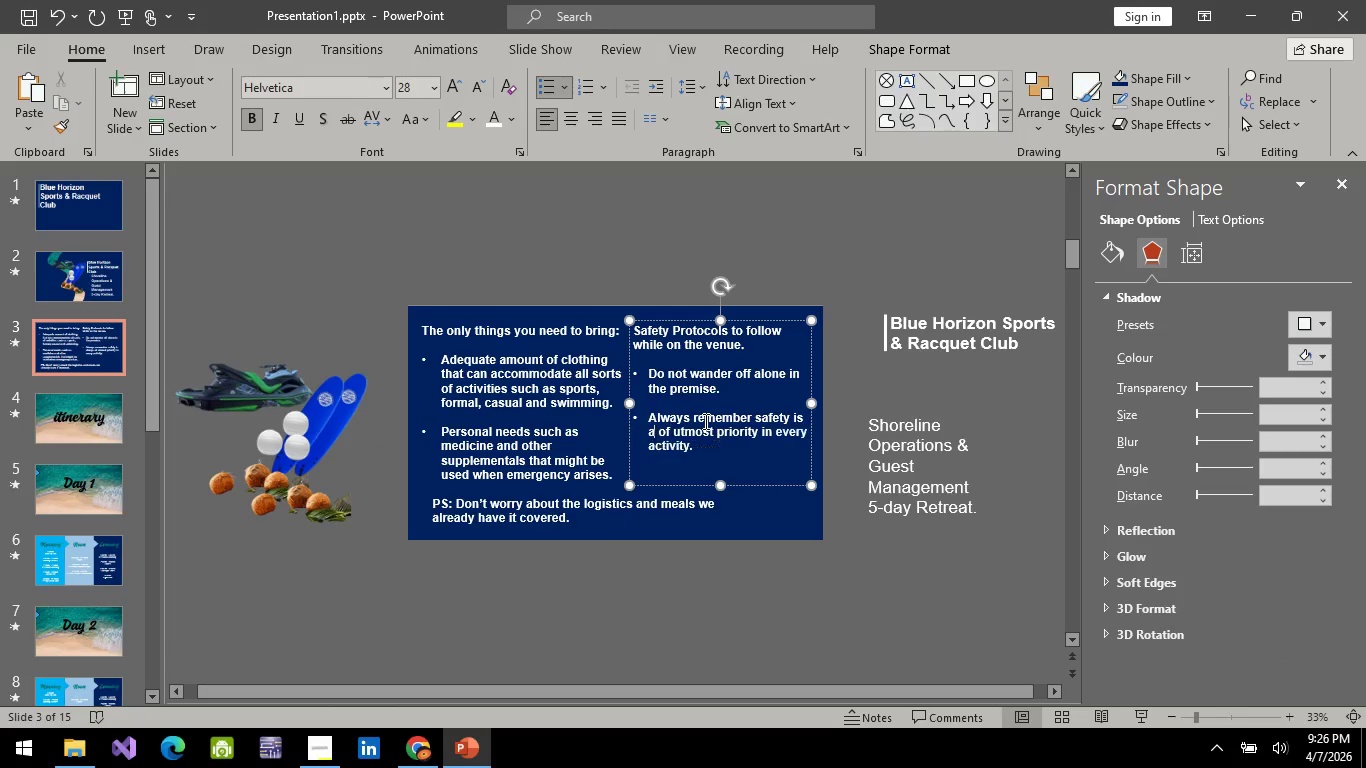 
key(Backspace)
 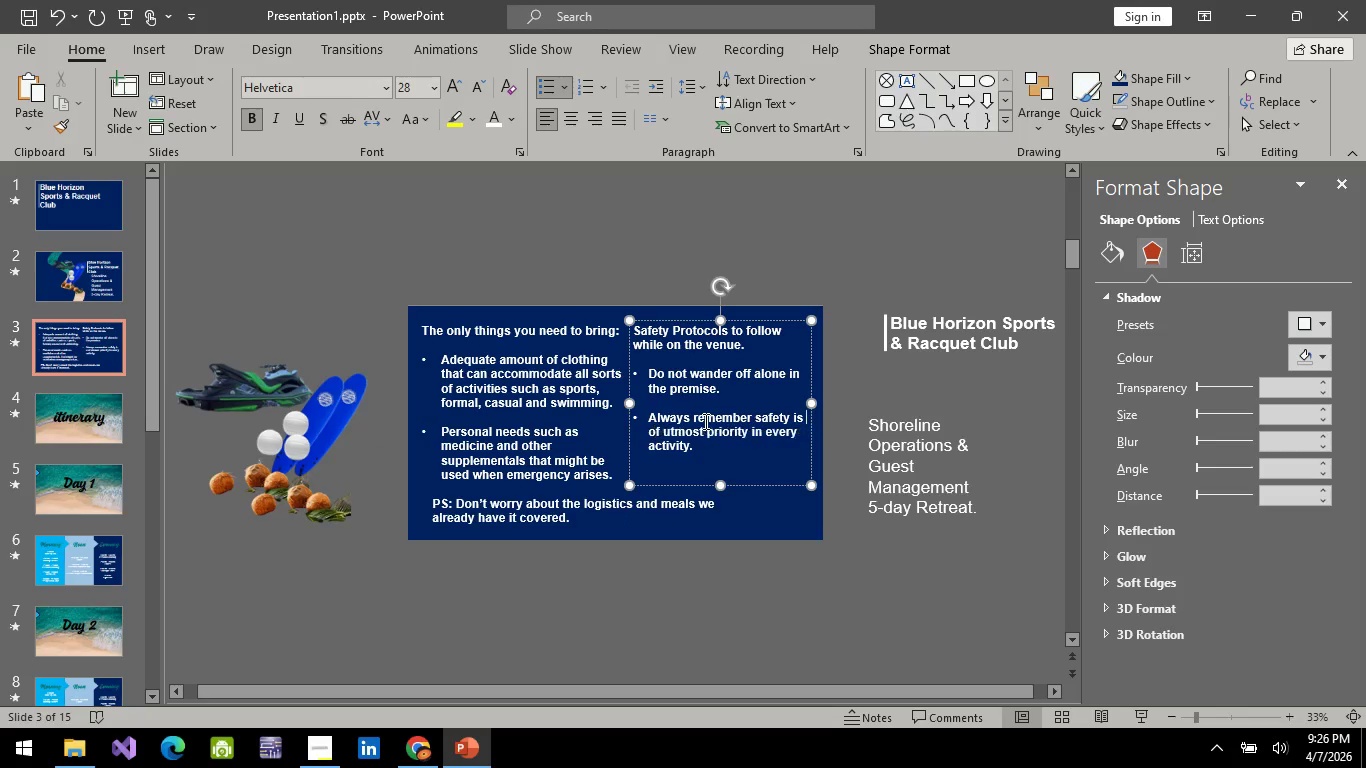 
key(Backspace)
 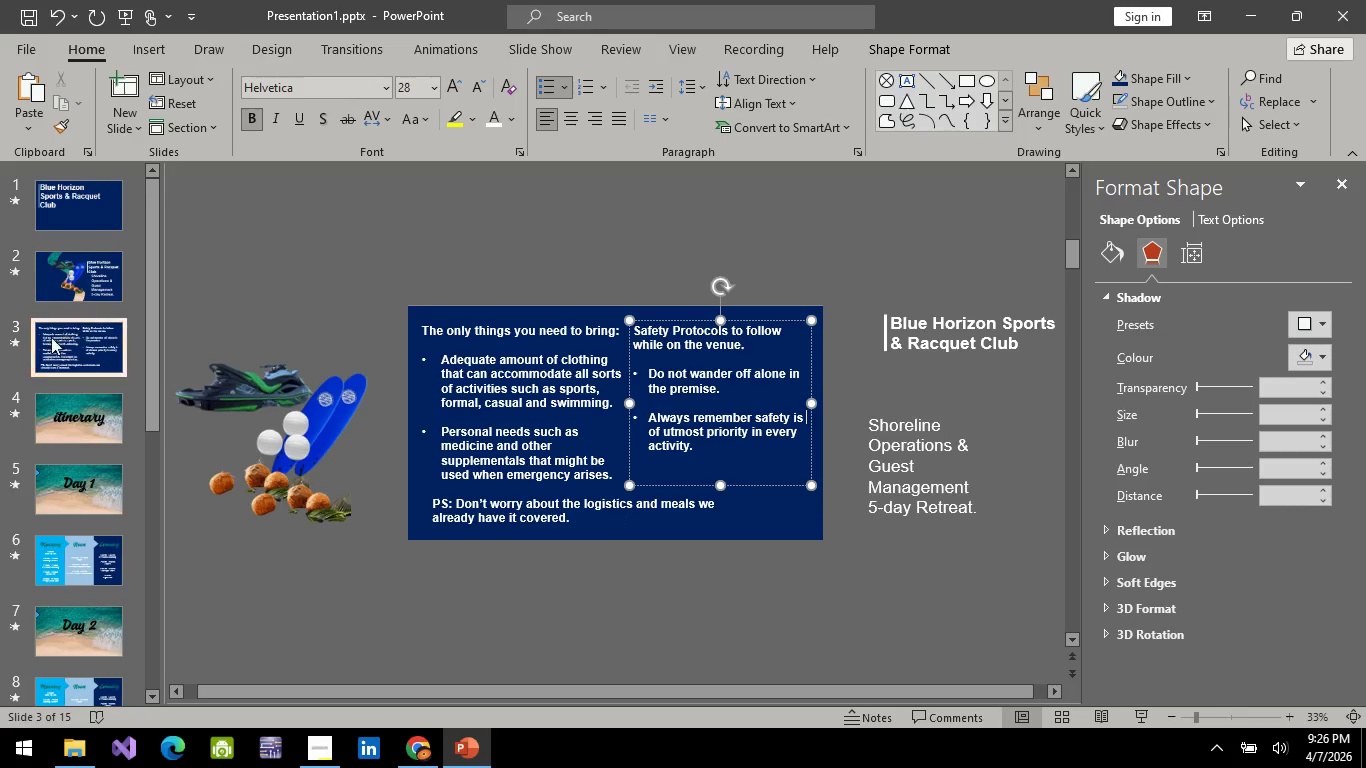 
left_click([76, 337])
 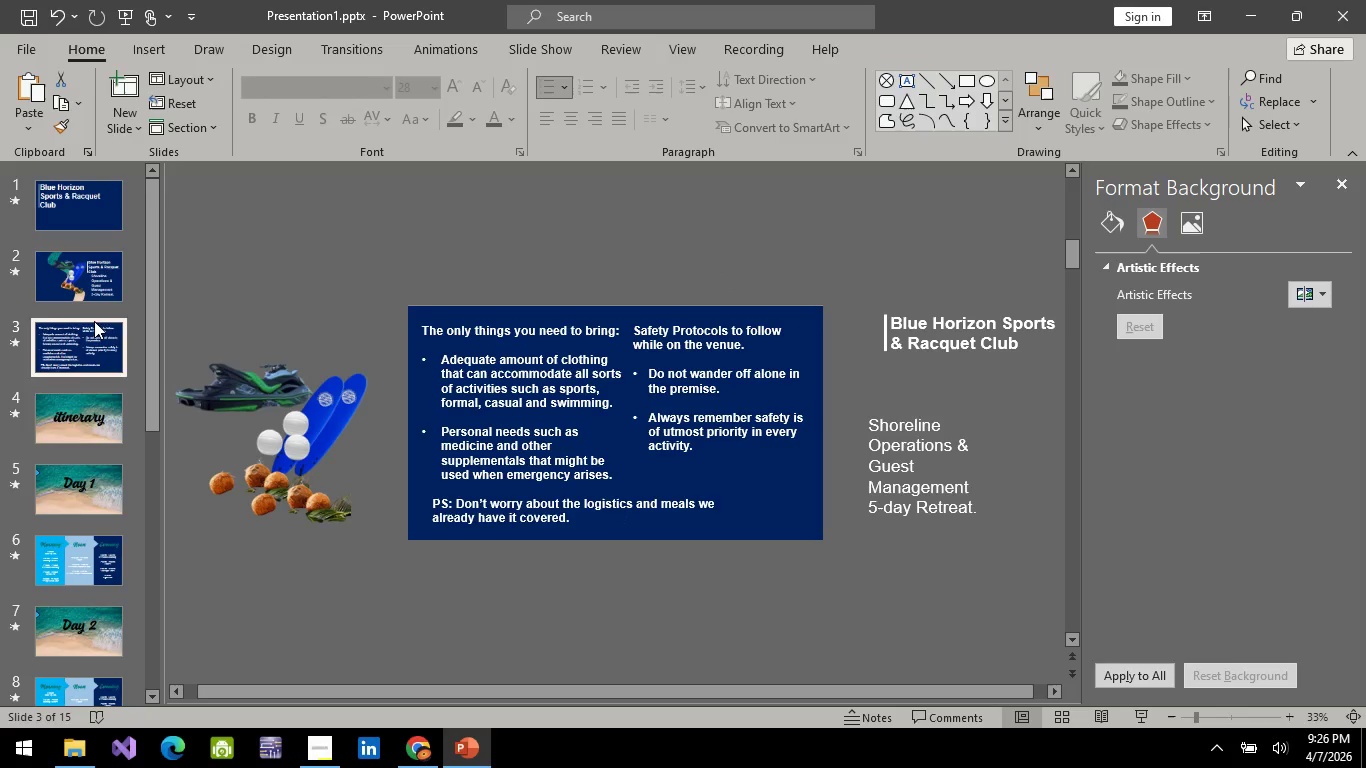 
left_click([111, 277])
 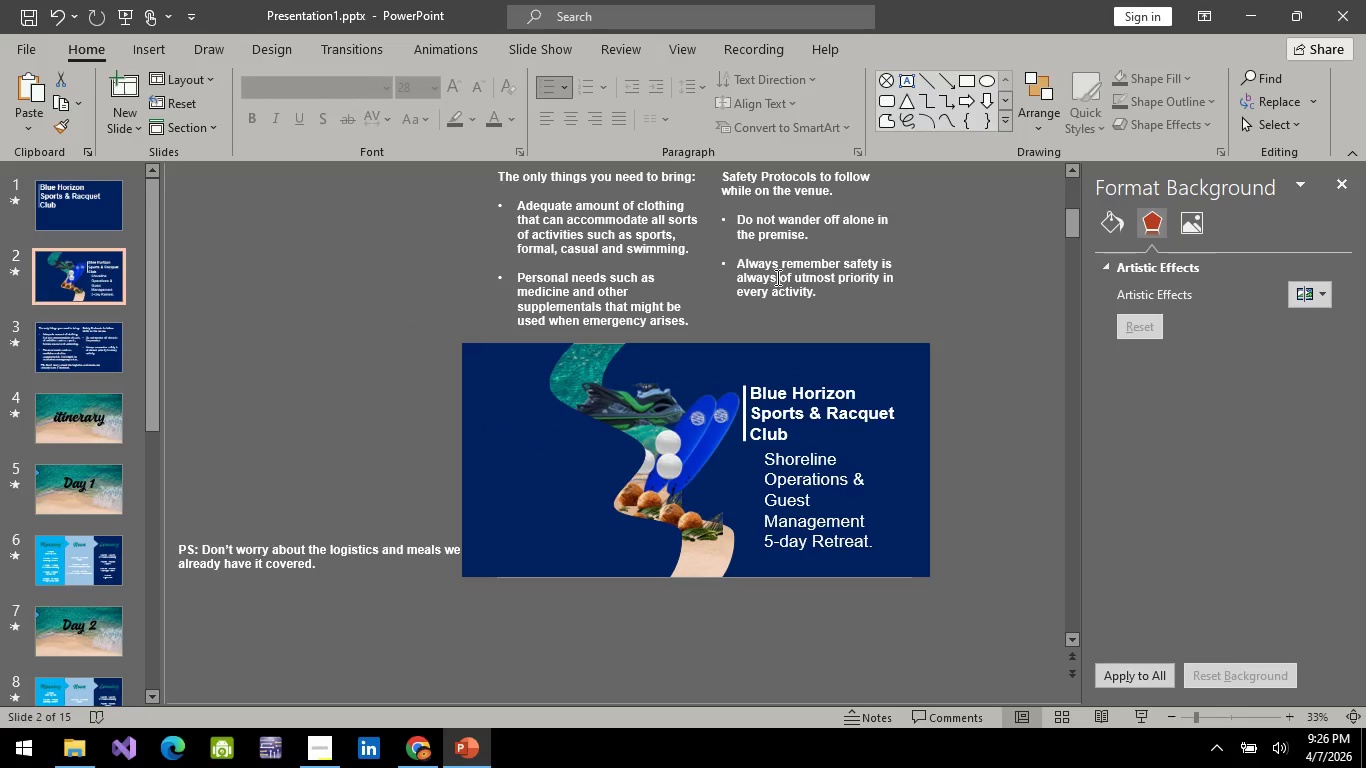 
left_click([776, 277])
 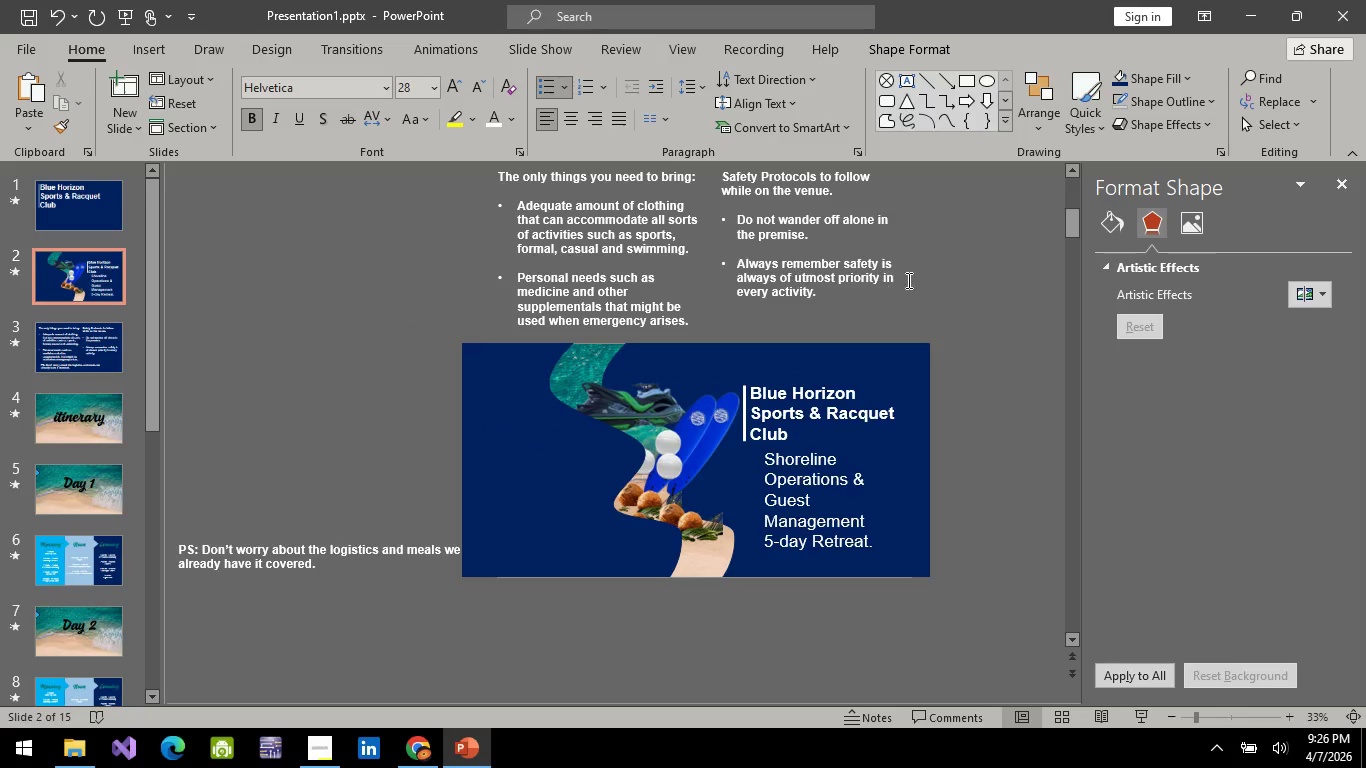 
key(Backspace)
 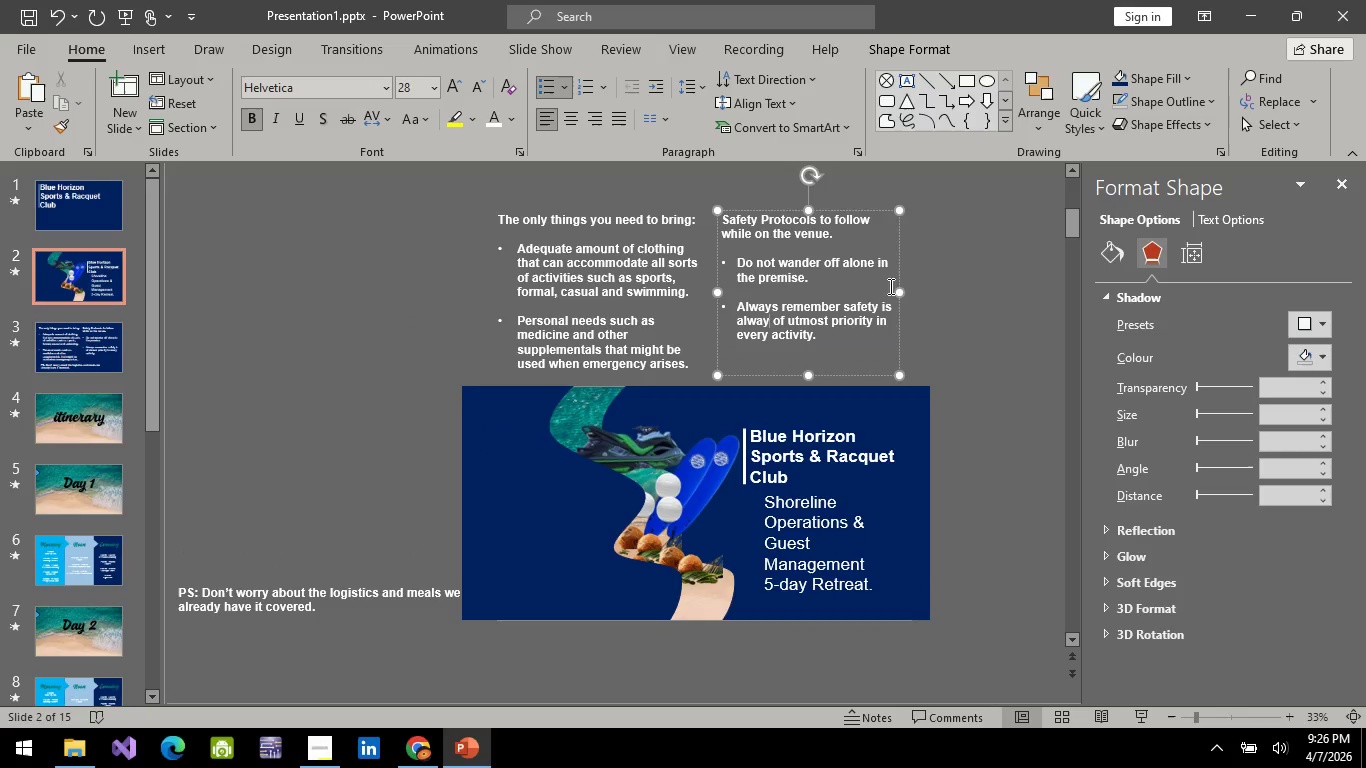 
key(Backspace)
 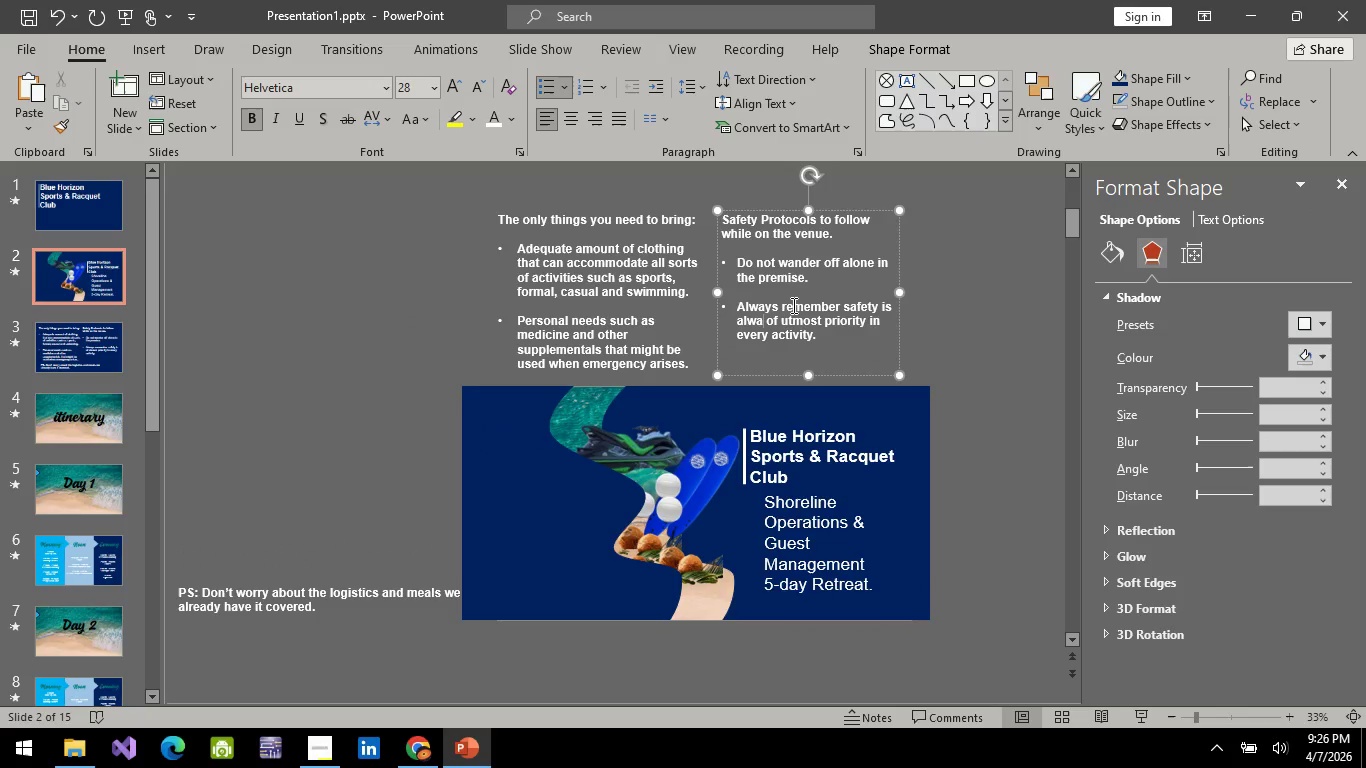 
key(Backspace)
 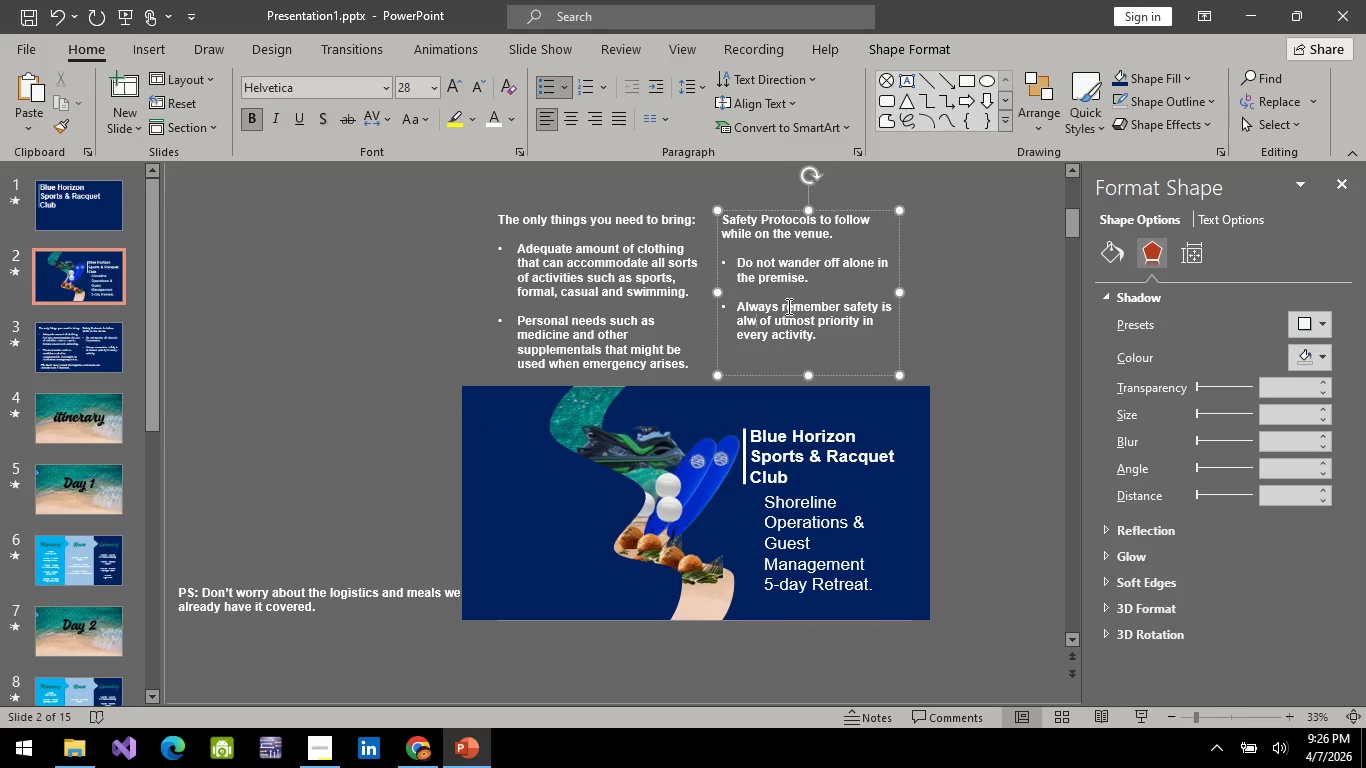 
key(Backspace)
 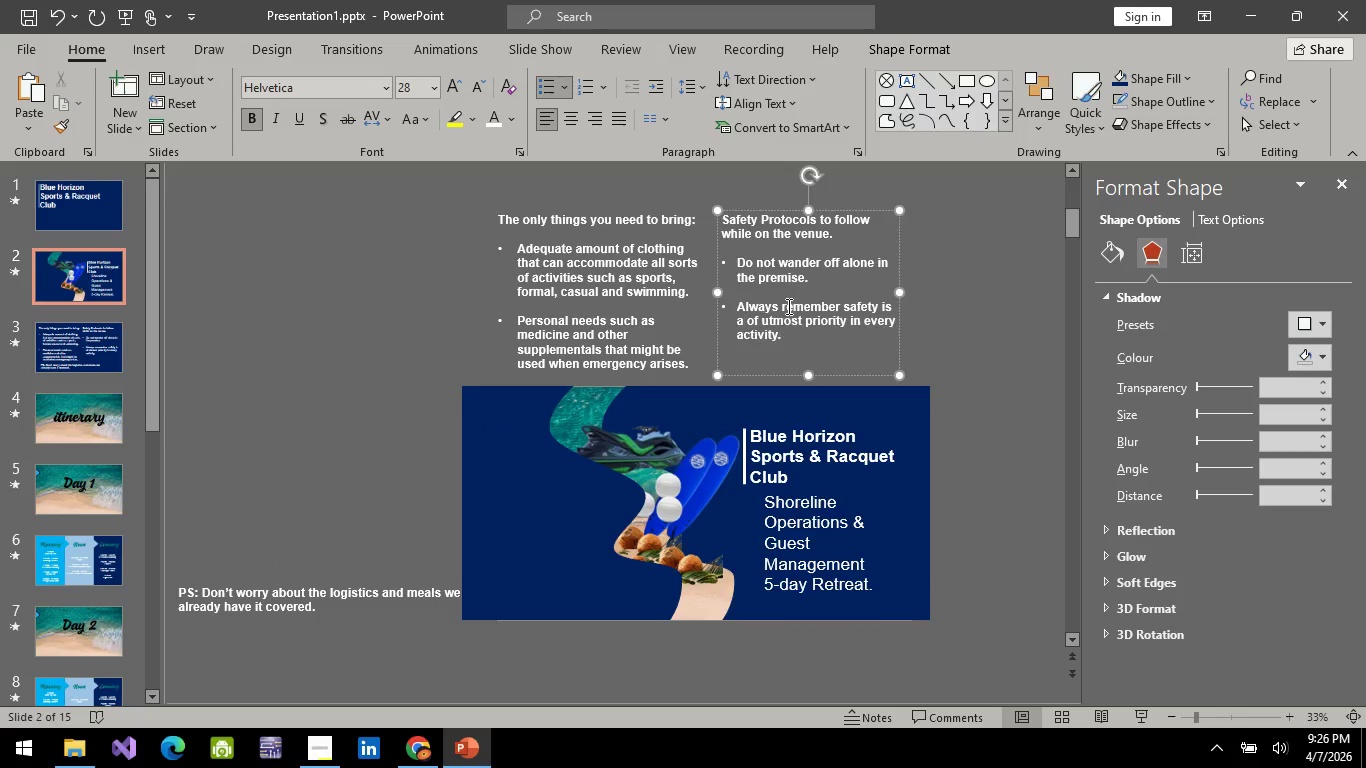 
key(Backspace)
 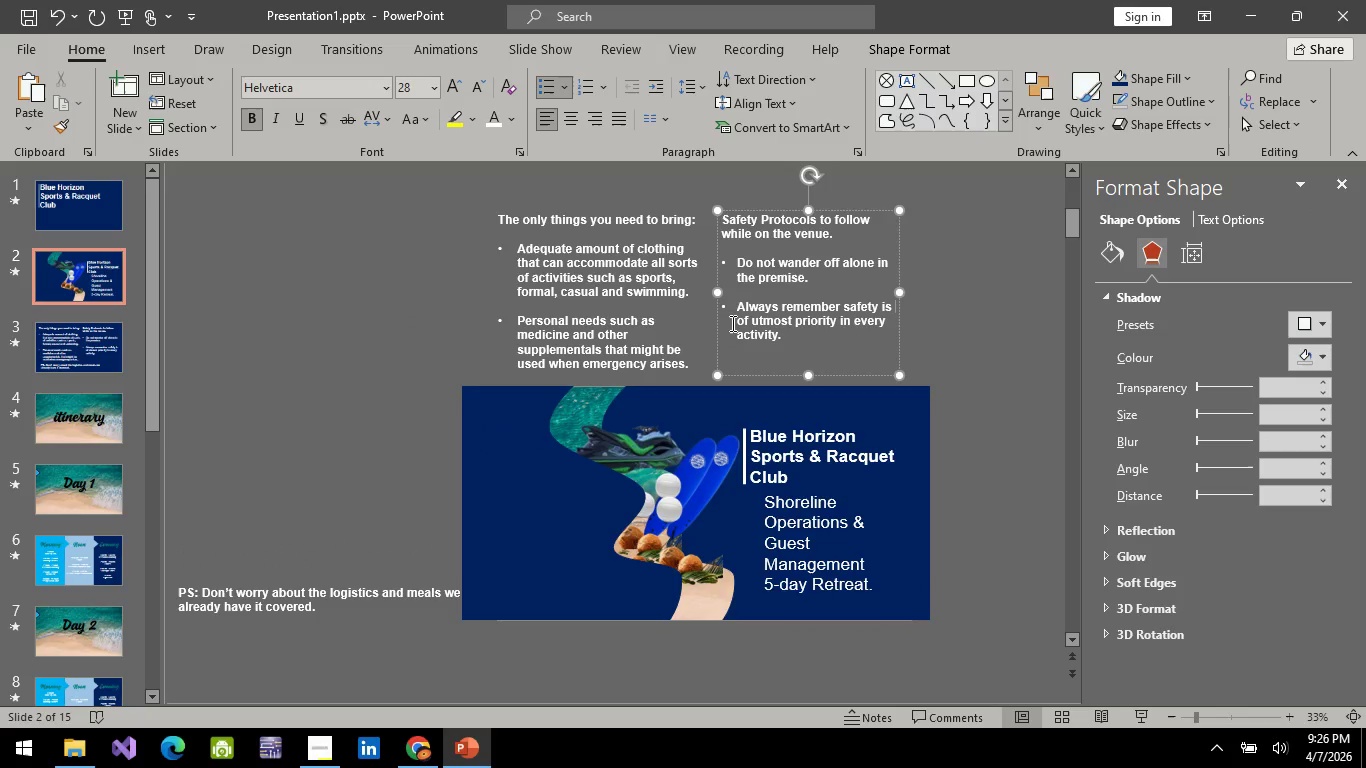 
key(Backspace)
 